 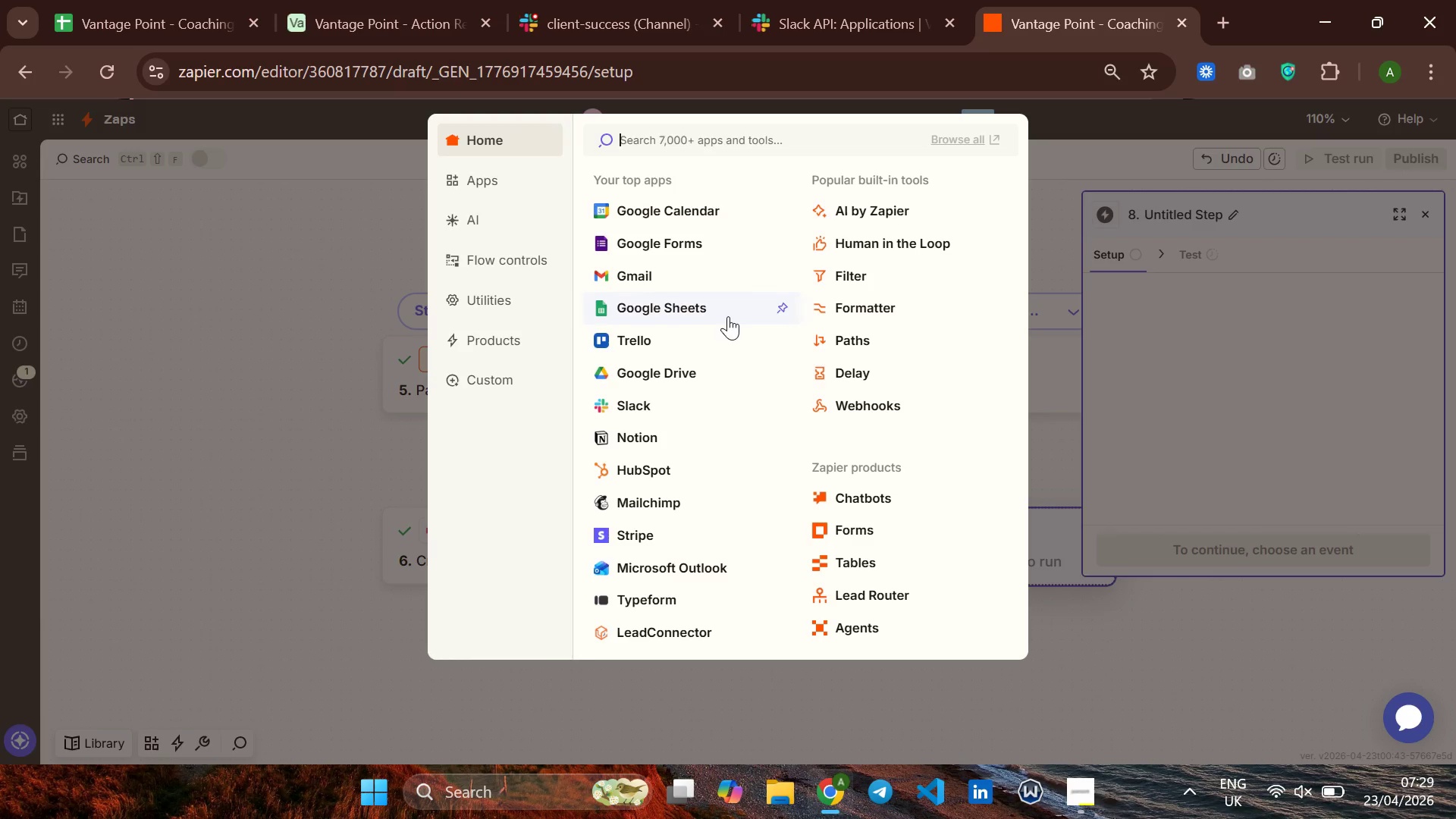 
type(ari)
 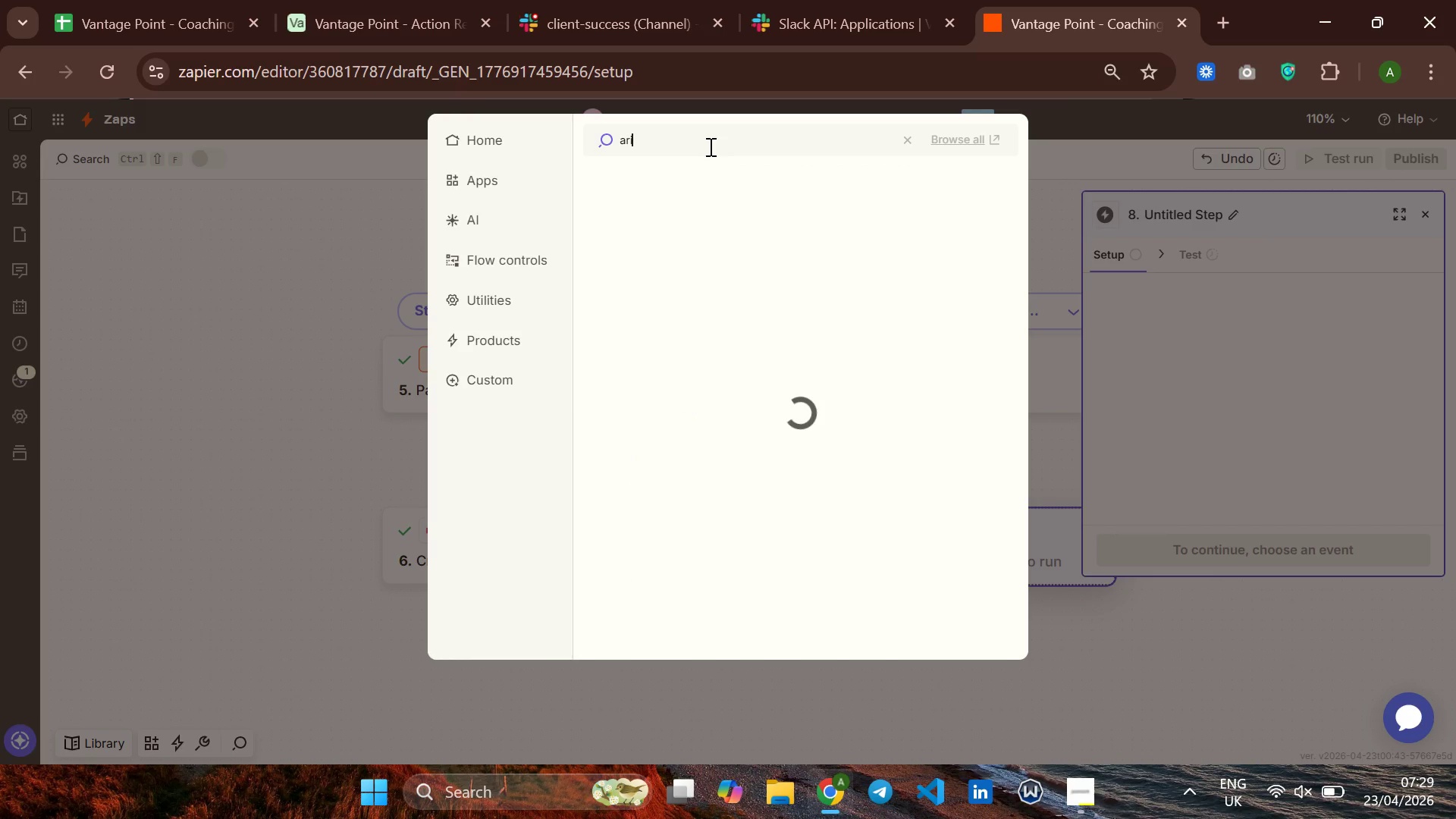 
wait(5.97)
 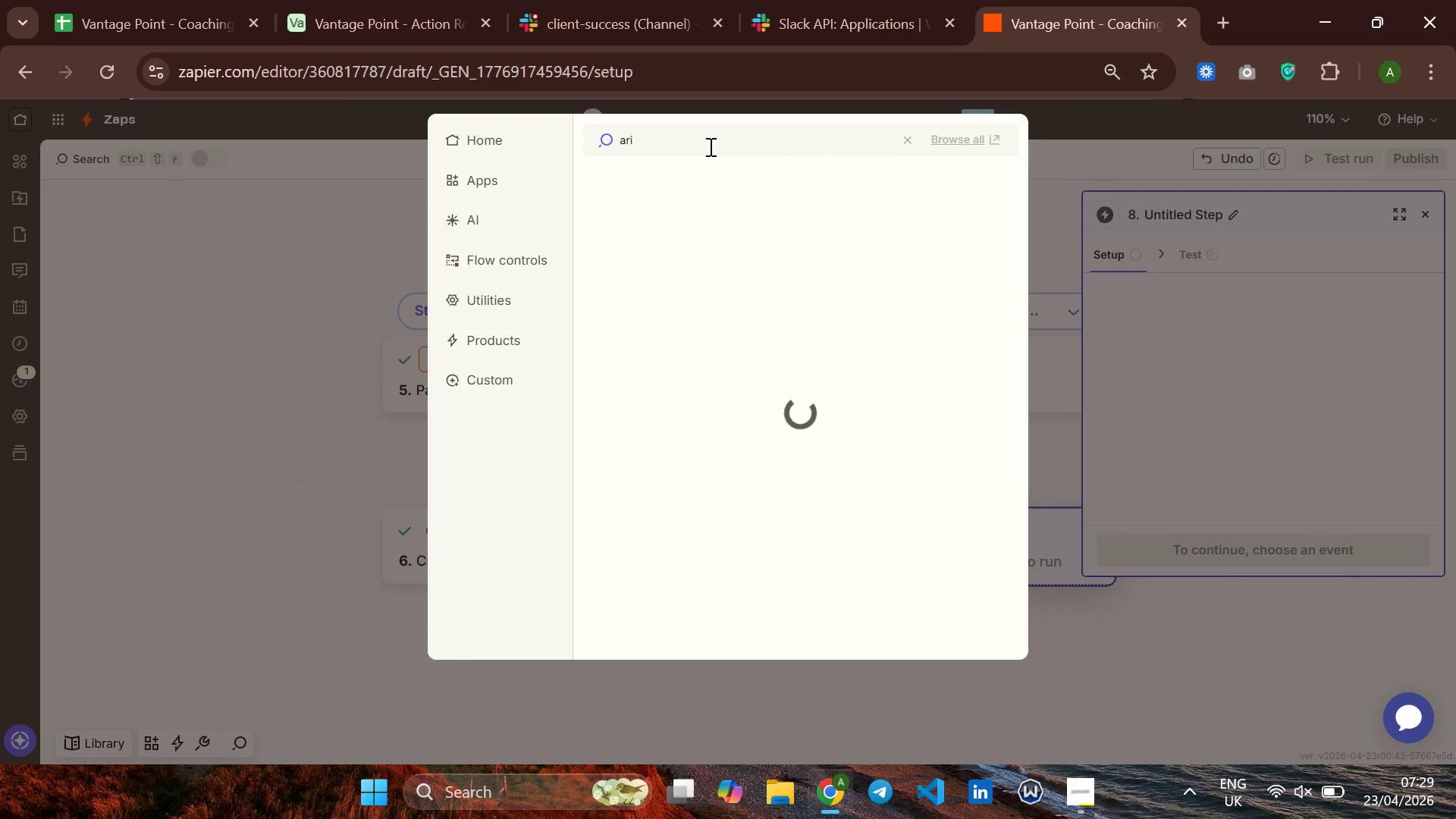 
key(Backspace)
key(Backspace)
type(irt)
 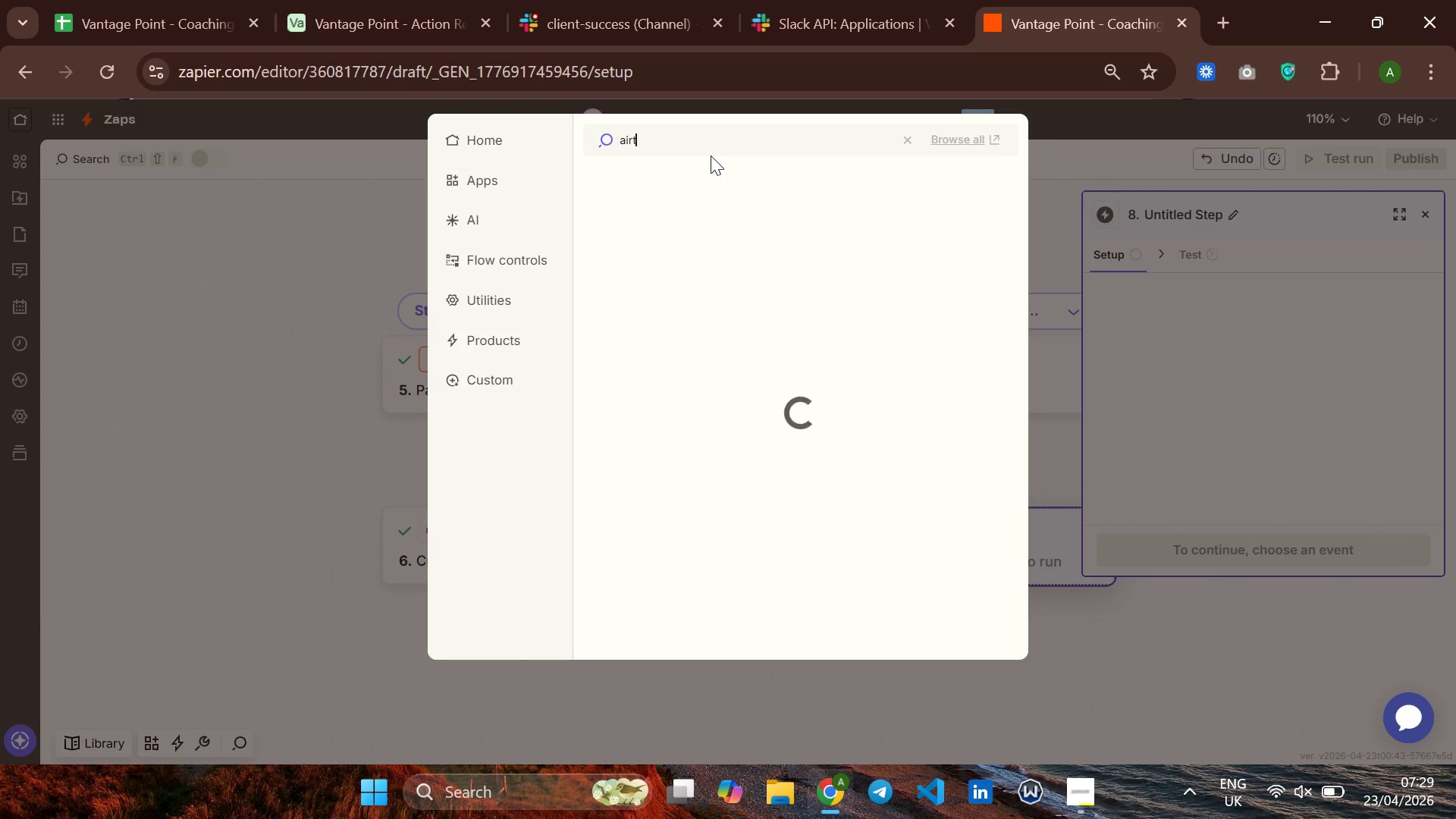 
key(Backspace)
 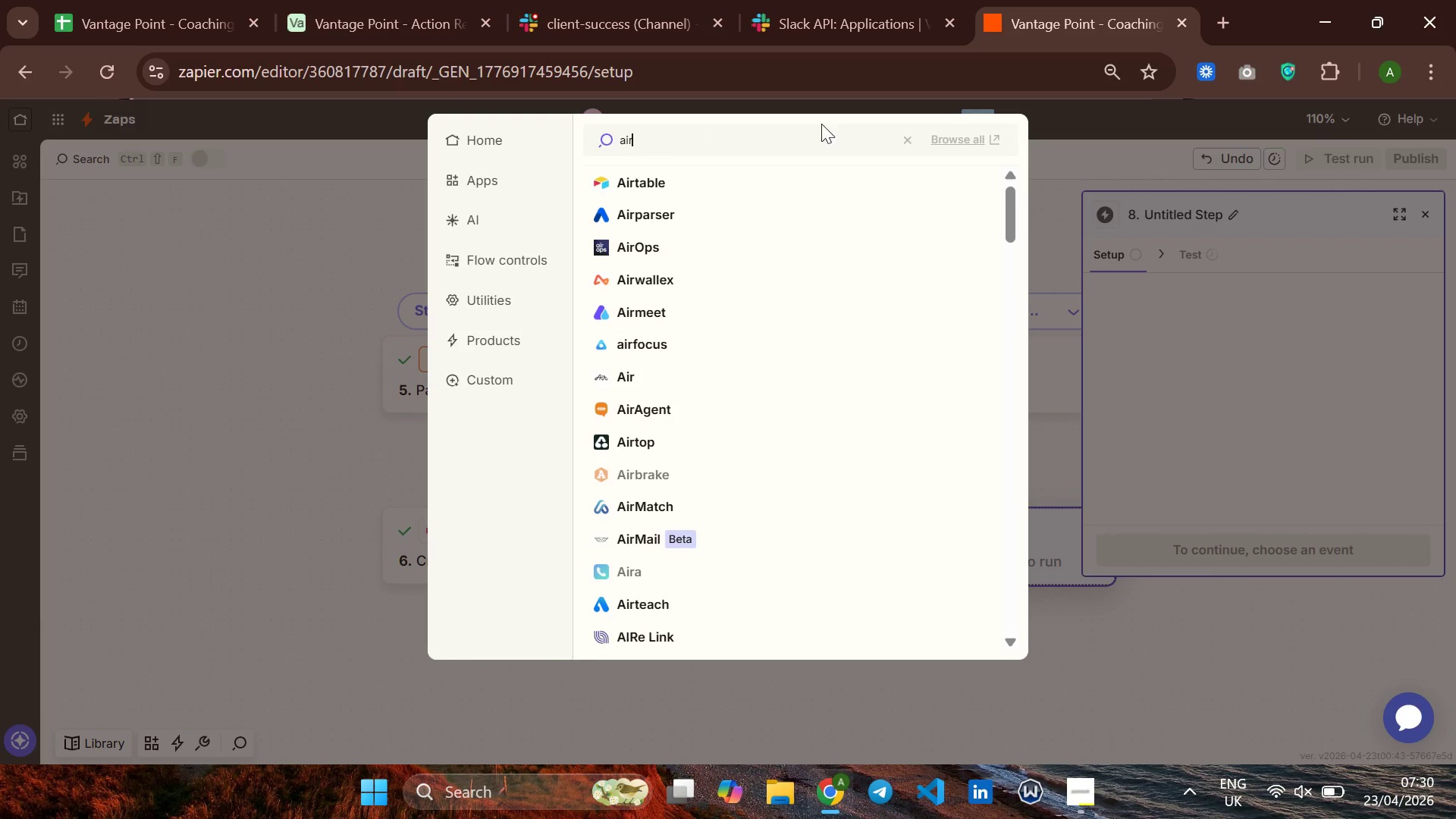 
mouse_move([756, 196])
 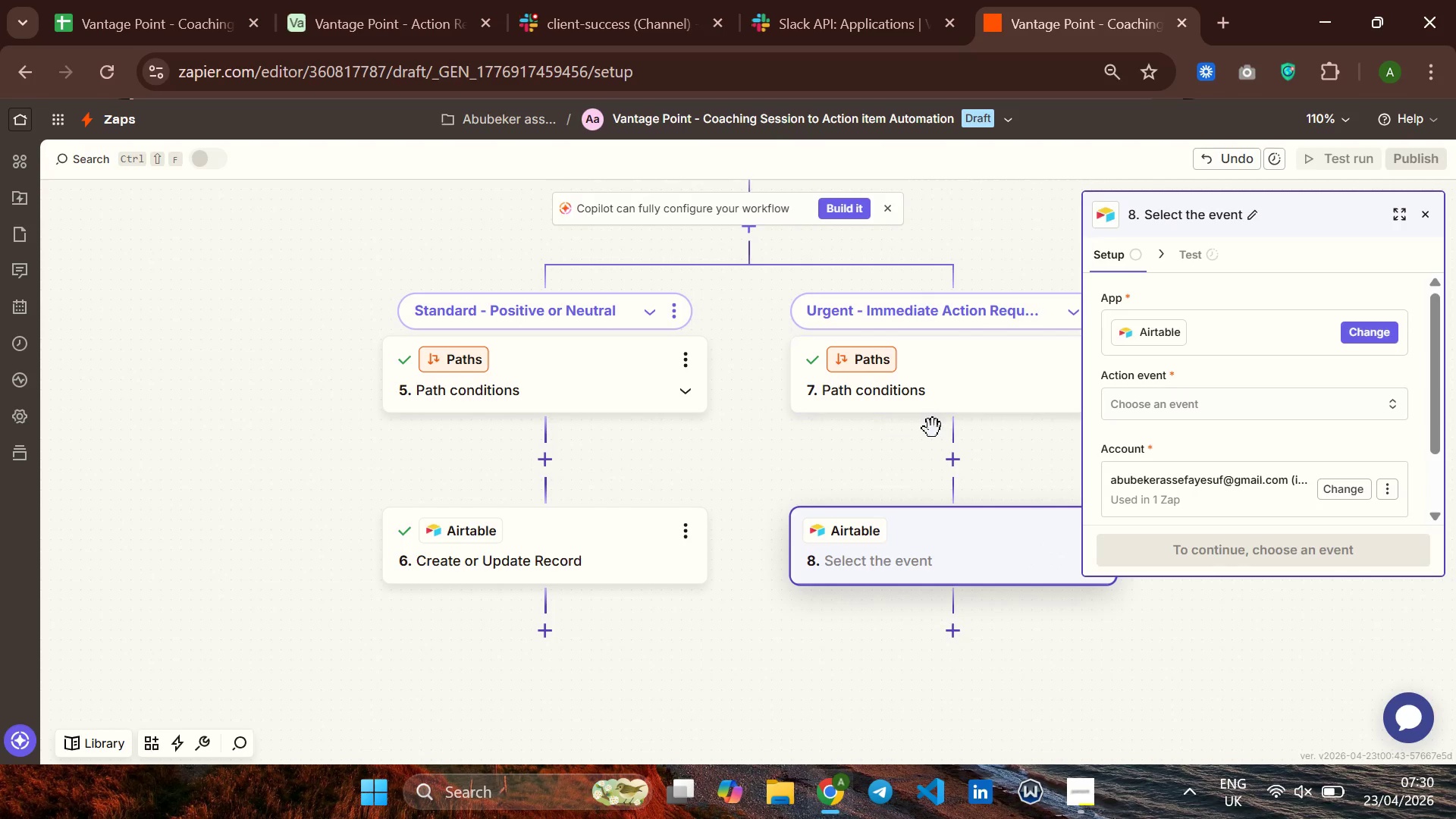 
left_click([1157, 403])
 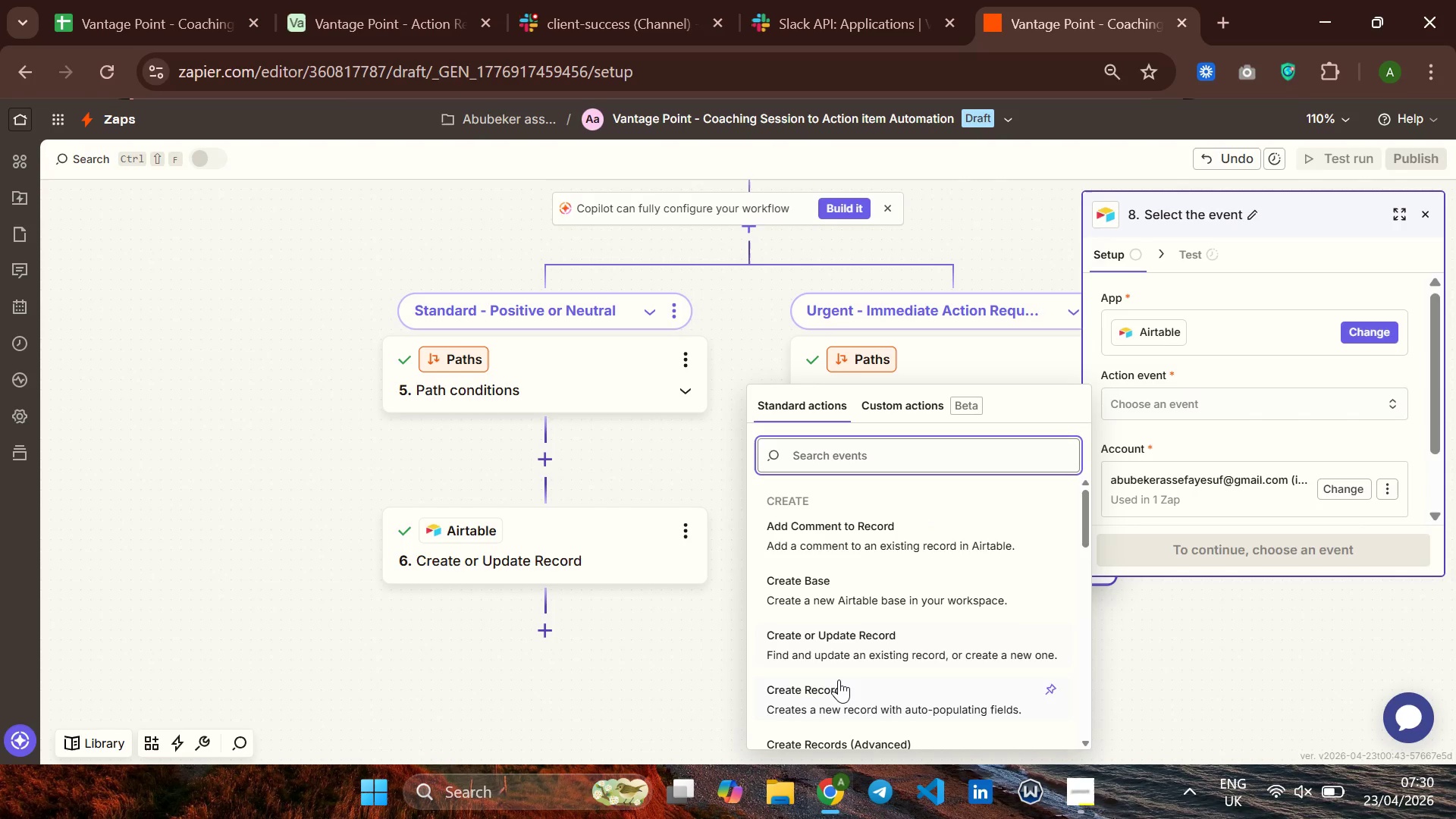 
left_click([836, 688])
 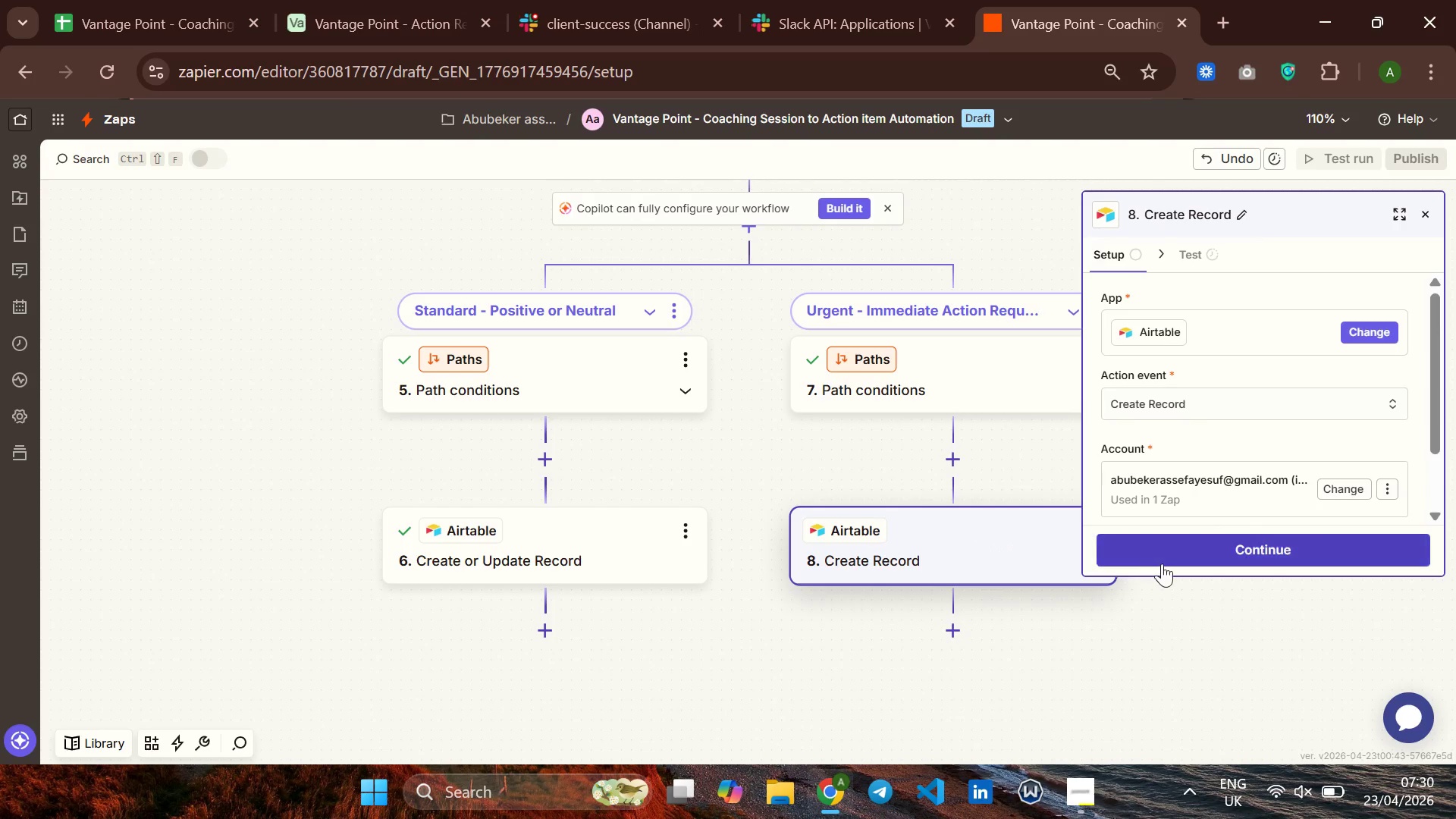 
mouse_move([1169, 548])
 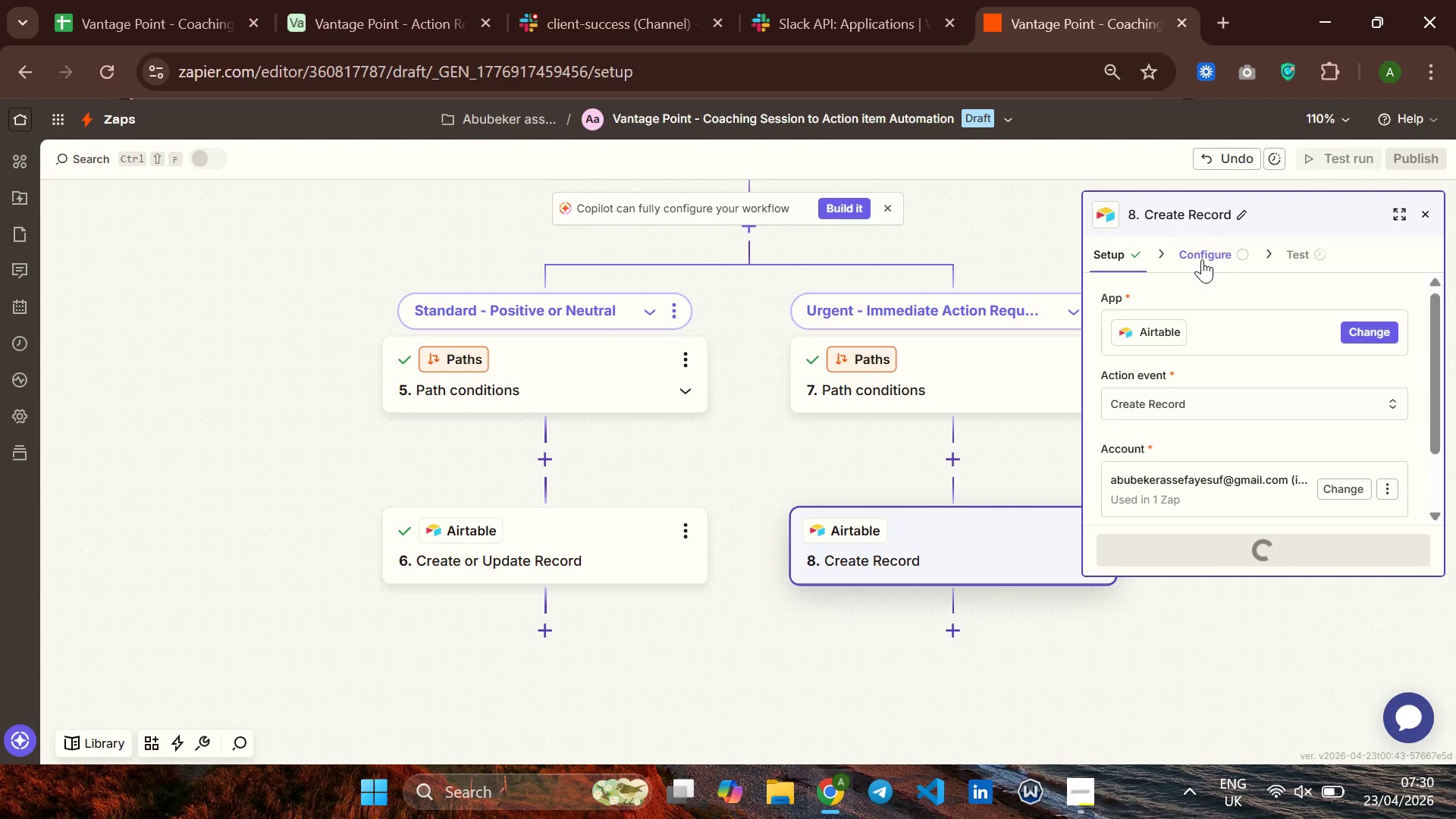 
wait(26.54)
 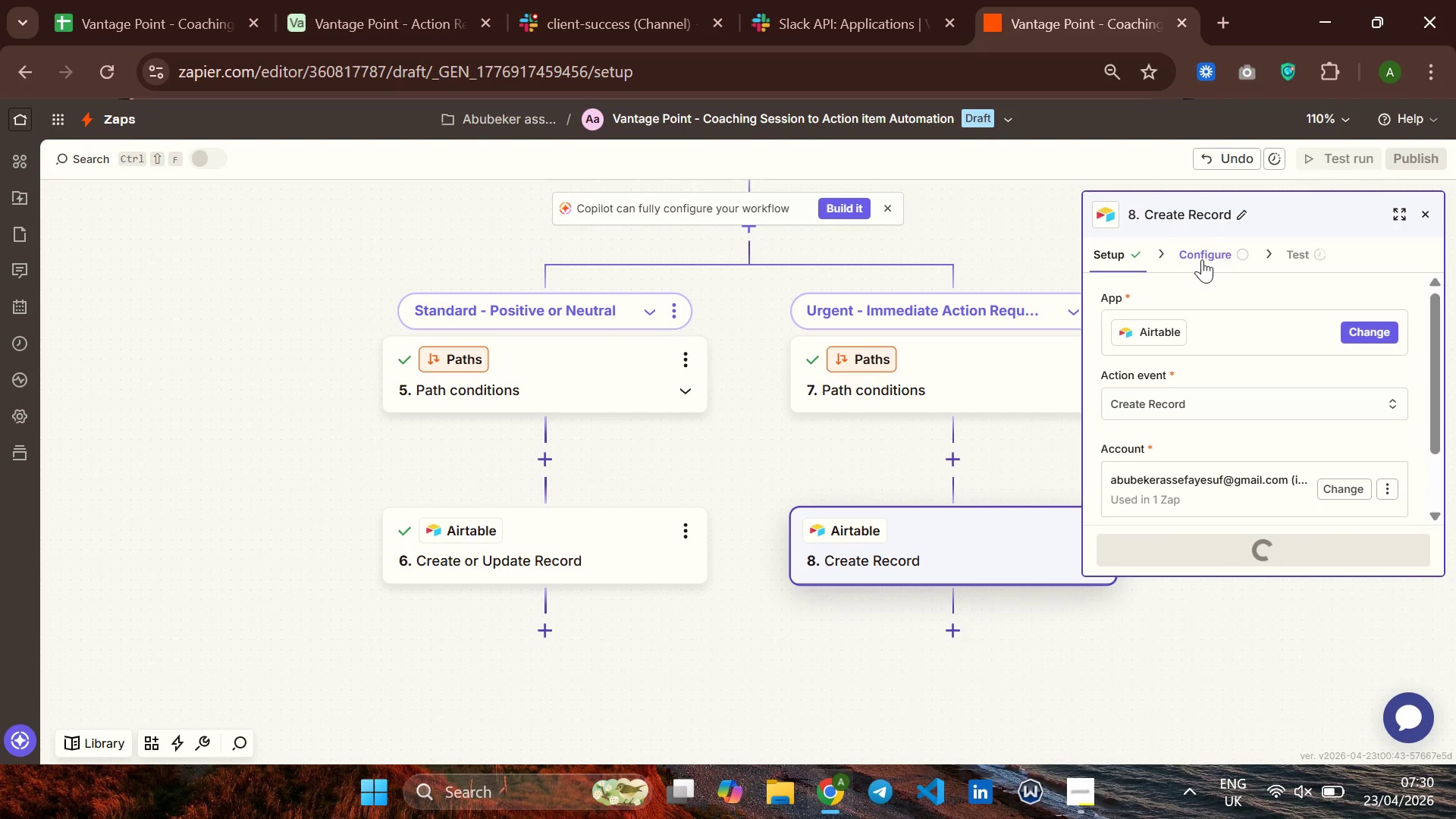 
left_click([1200, 312])
 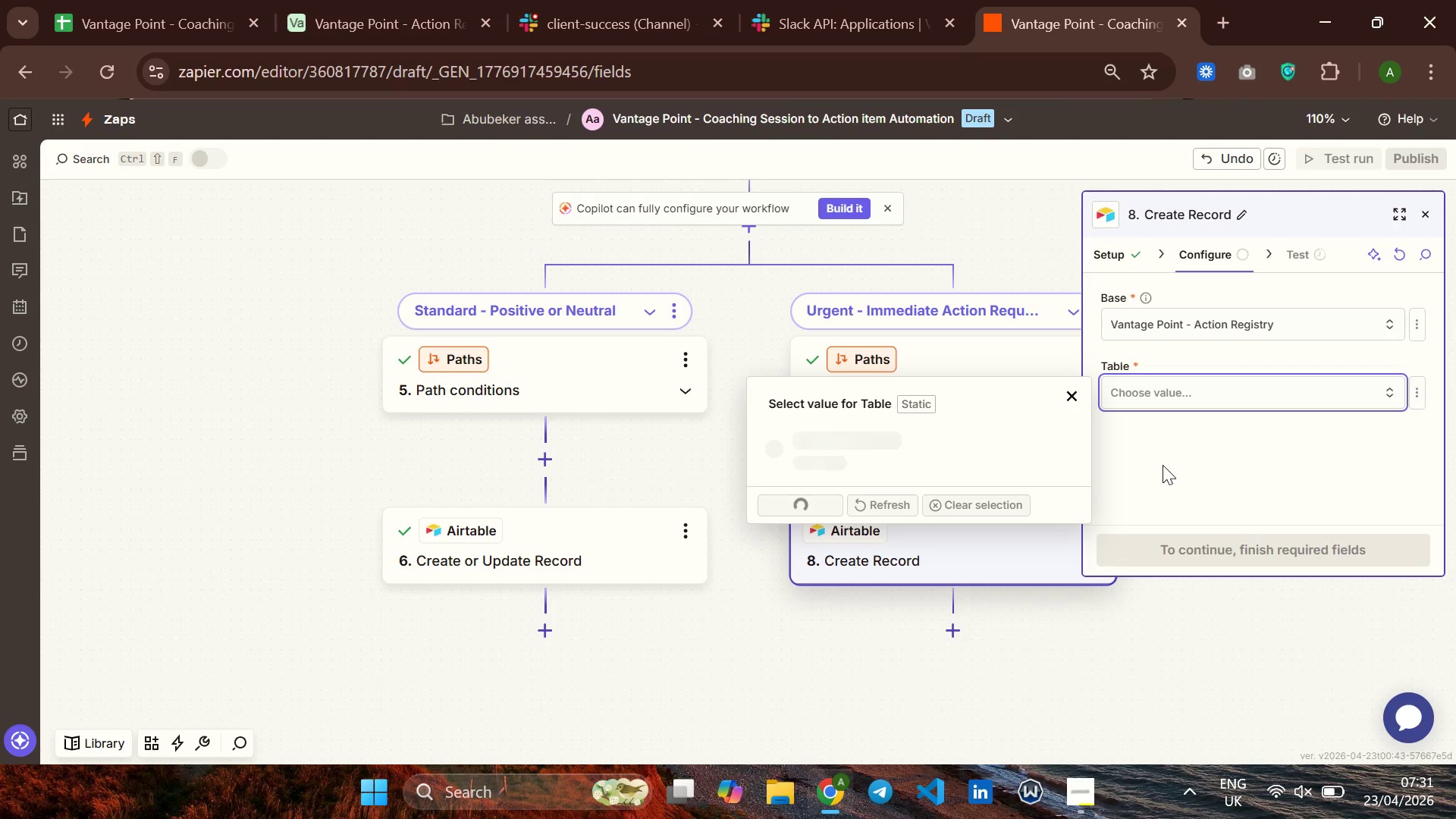 
wait(35.58)
 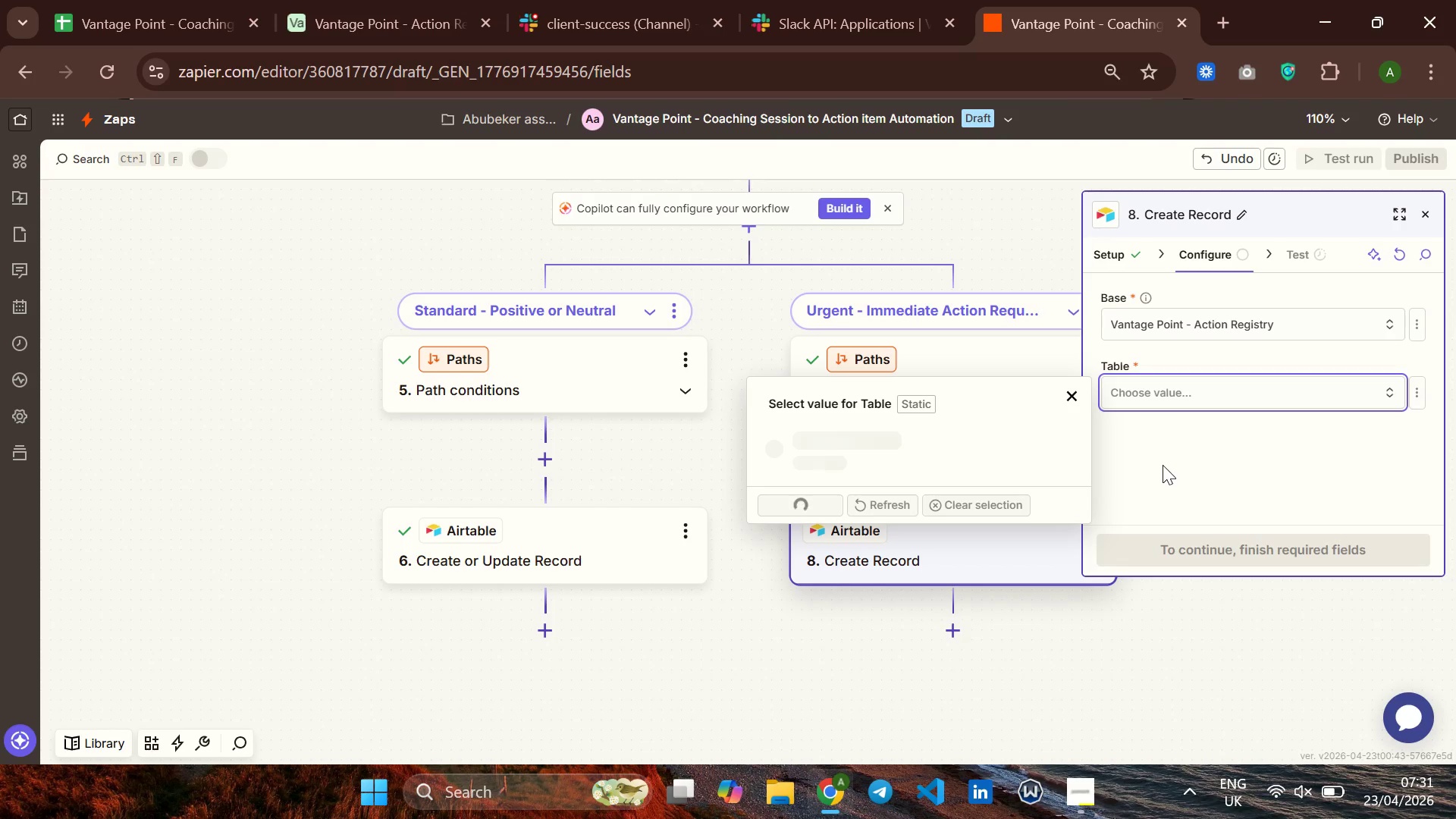 
left_click([787, 455])
 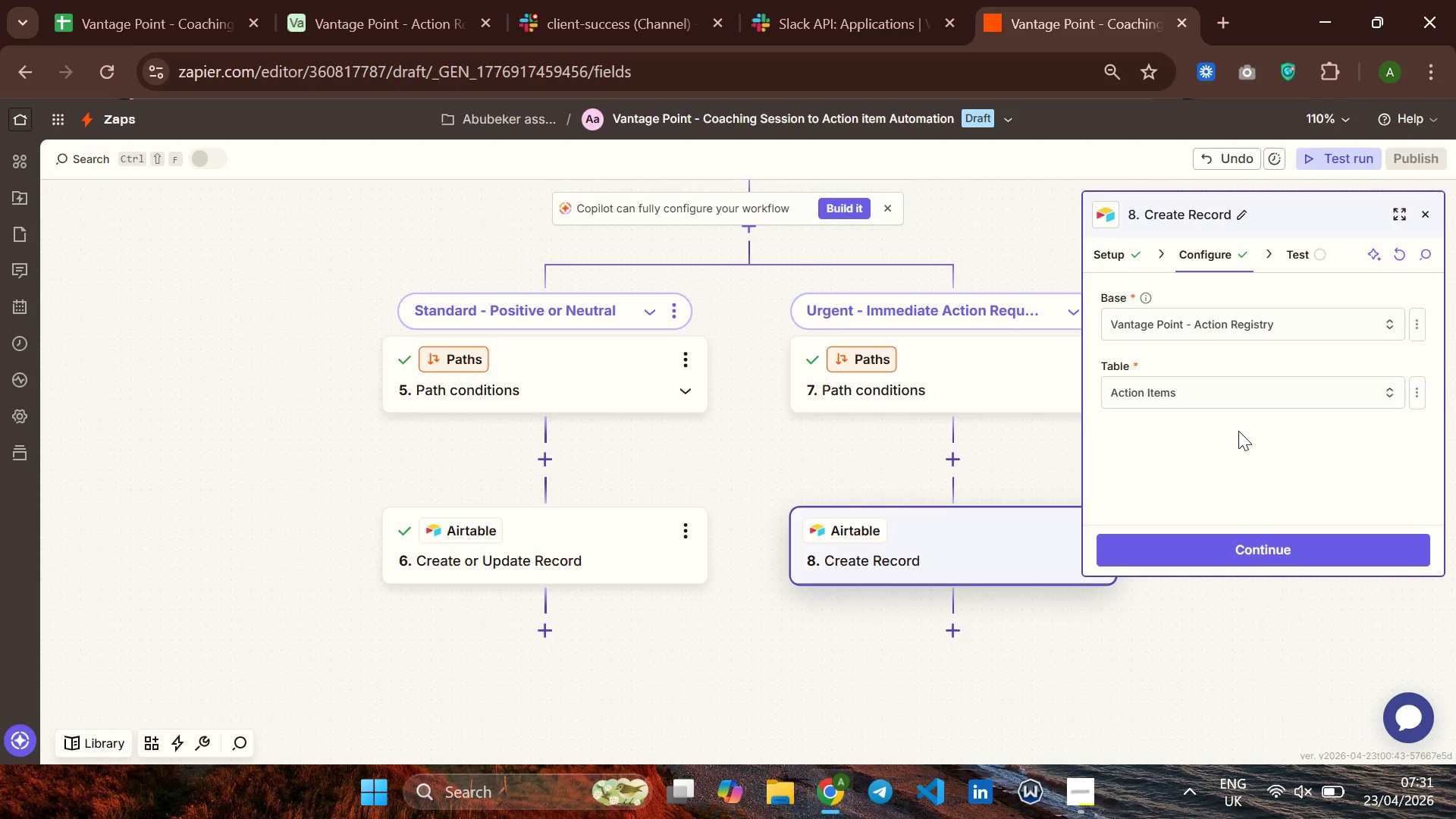 
scroll: coordinate [1239, 431], scroll_direction: down, amount: 4.0
 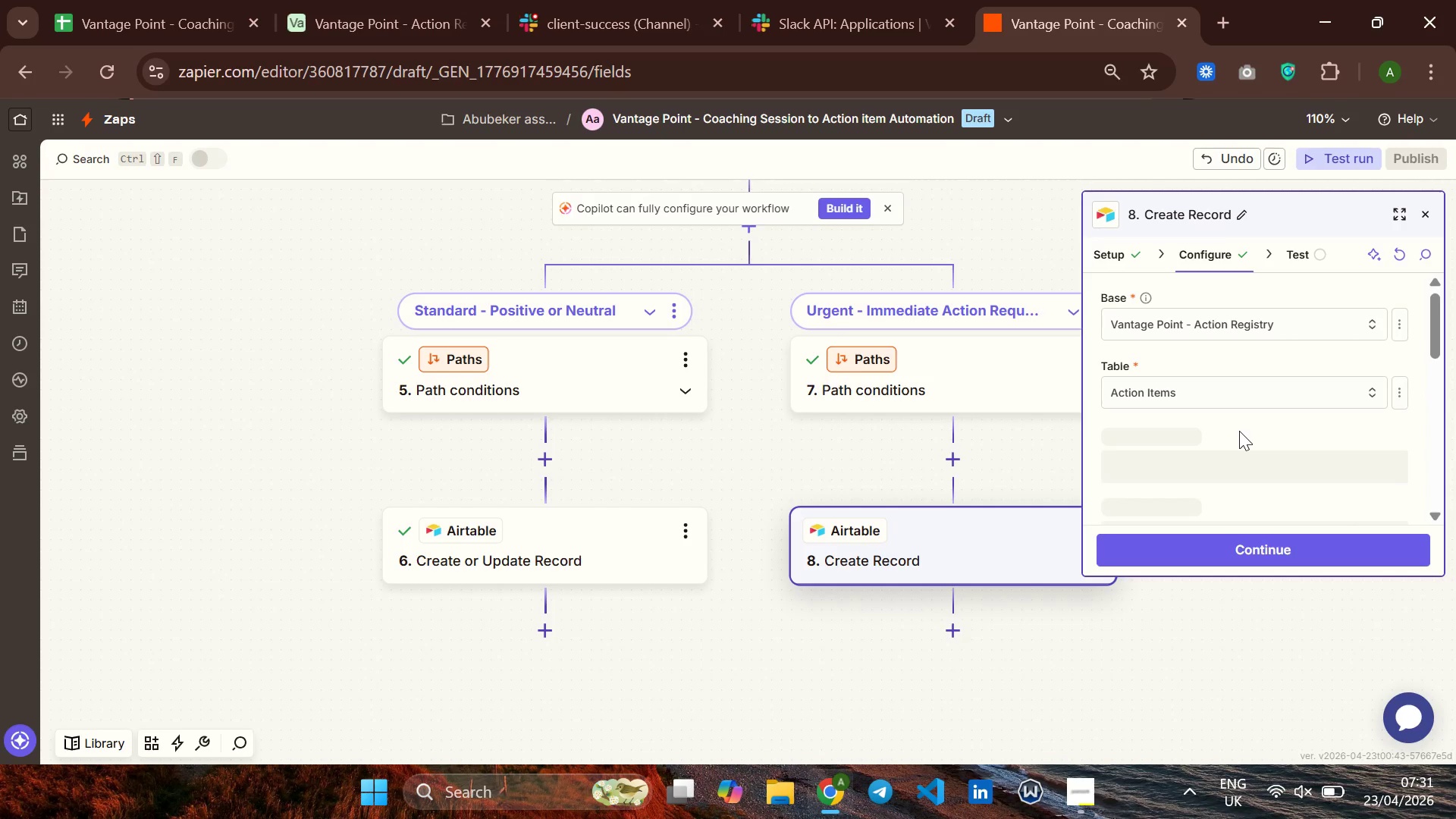 
scroll: coordinate [1230, 435], scroll_direction: none, amount: 0.0
 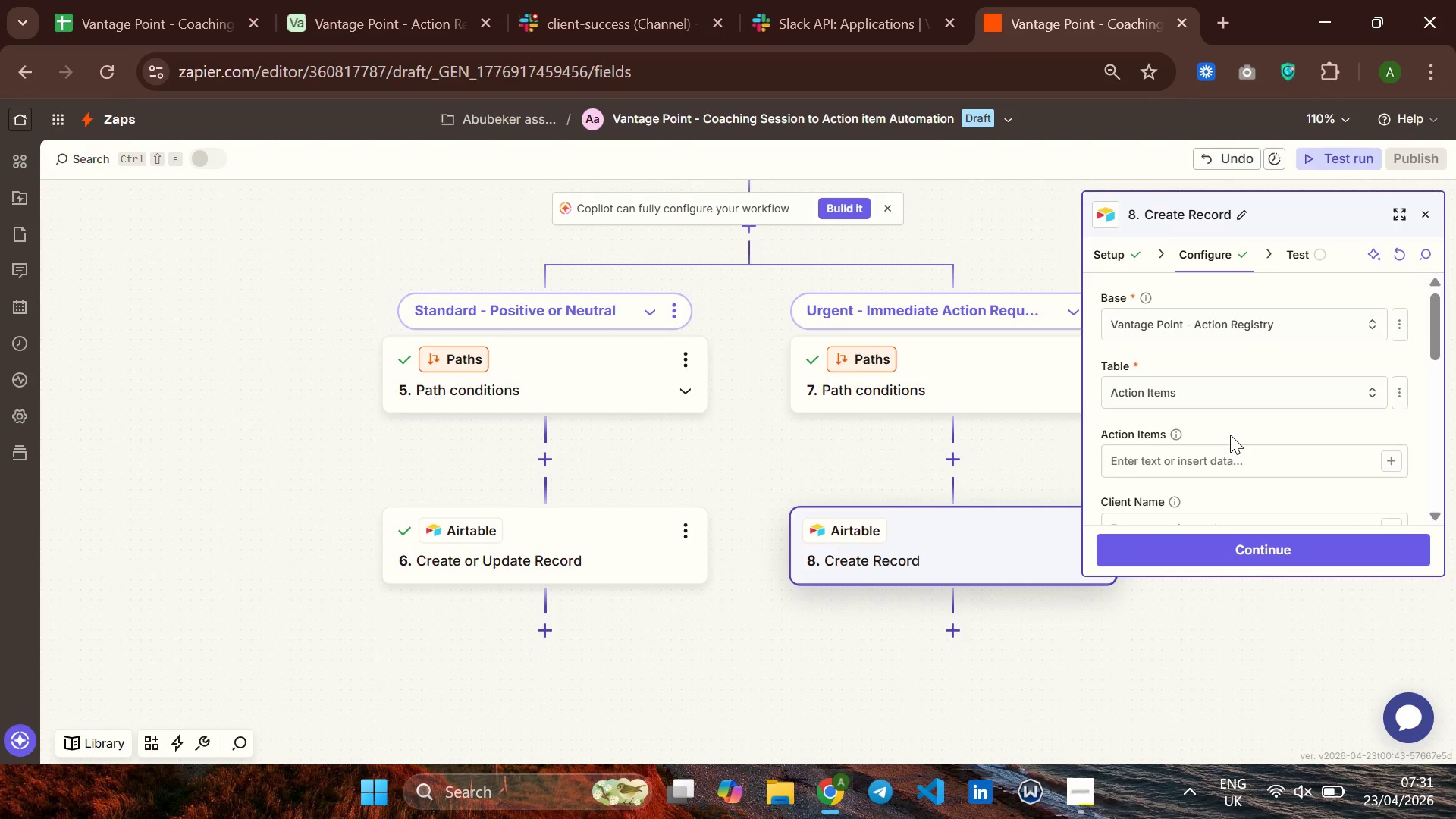 
scroll: coordinate [1228, 436], scroll_direction: up, amount: 2.0
 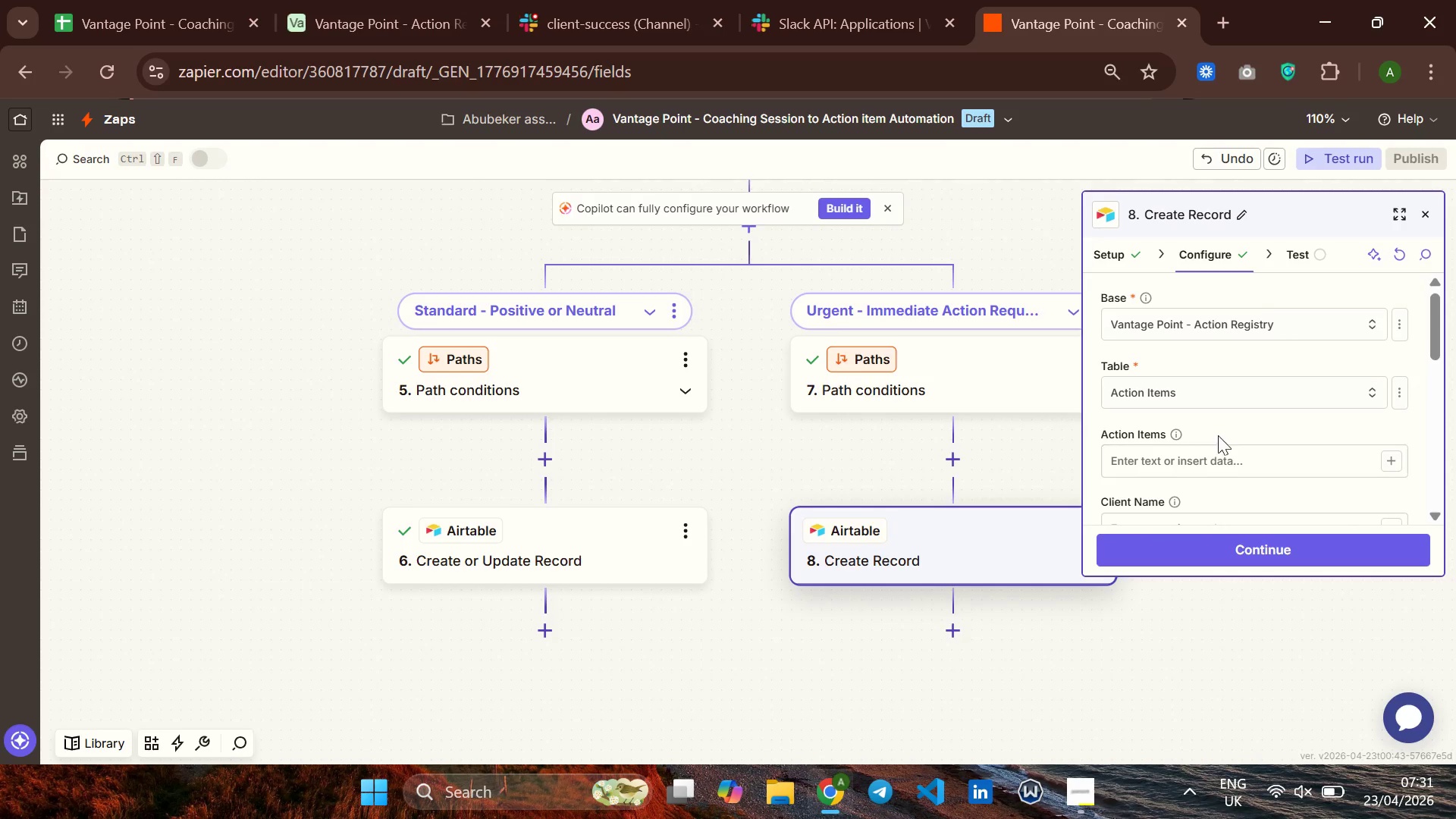 
scroll: coordinate [1218, 425], scroll_direction: down, amount: 3.0
 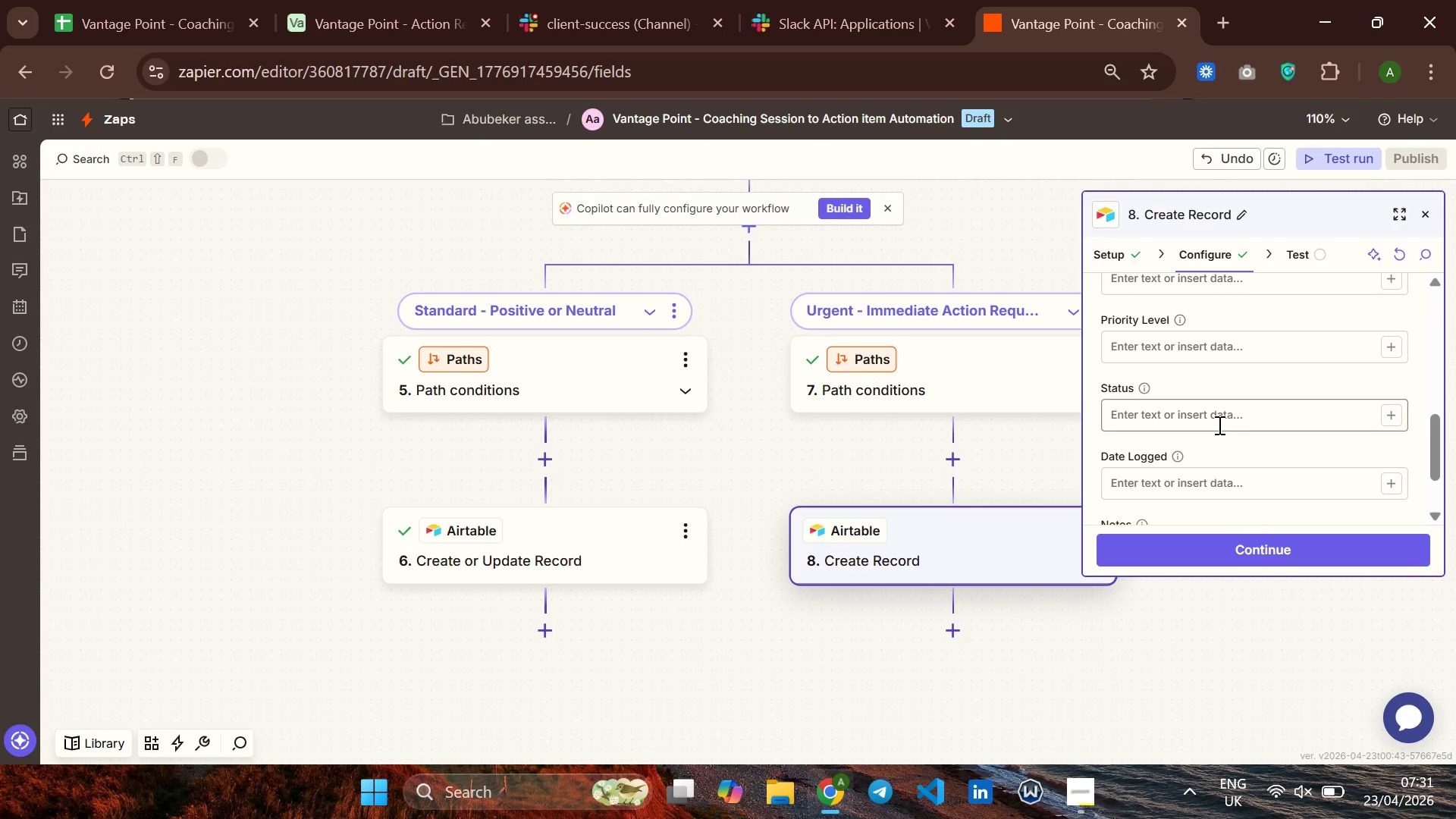 
scroll: coordinate [1228, 430], scroll_direction: up, amount: 5.0
 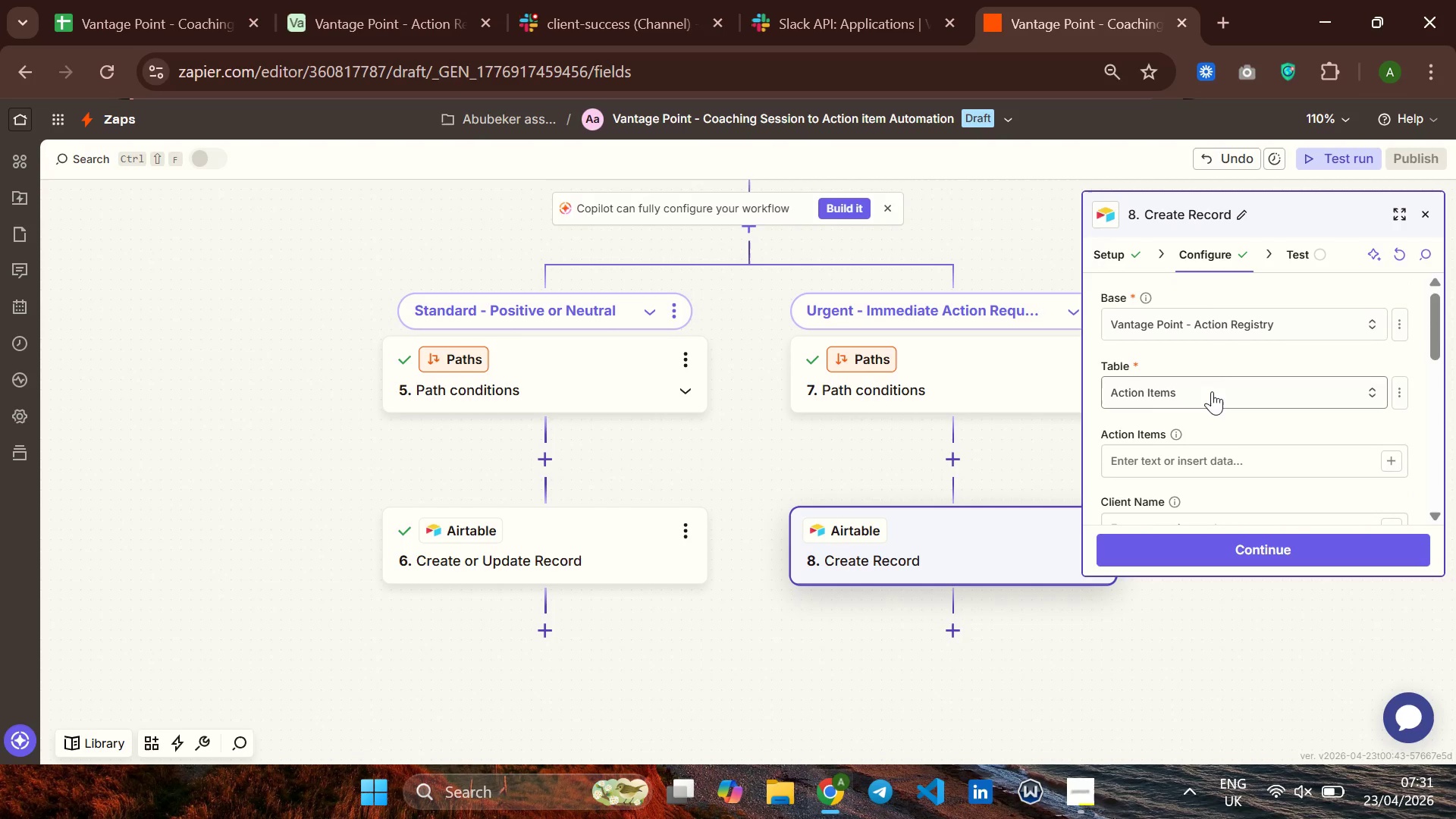 
scroll: coordinate [1212, 391], scroll_direction: none, amount: 0.0
 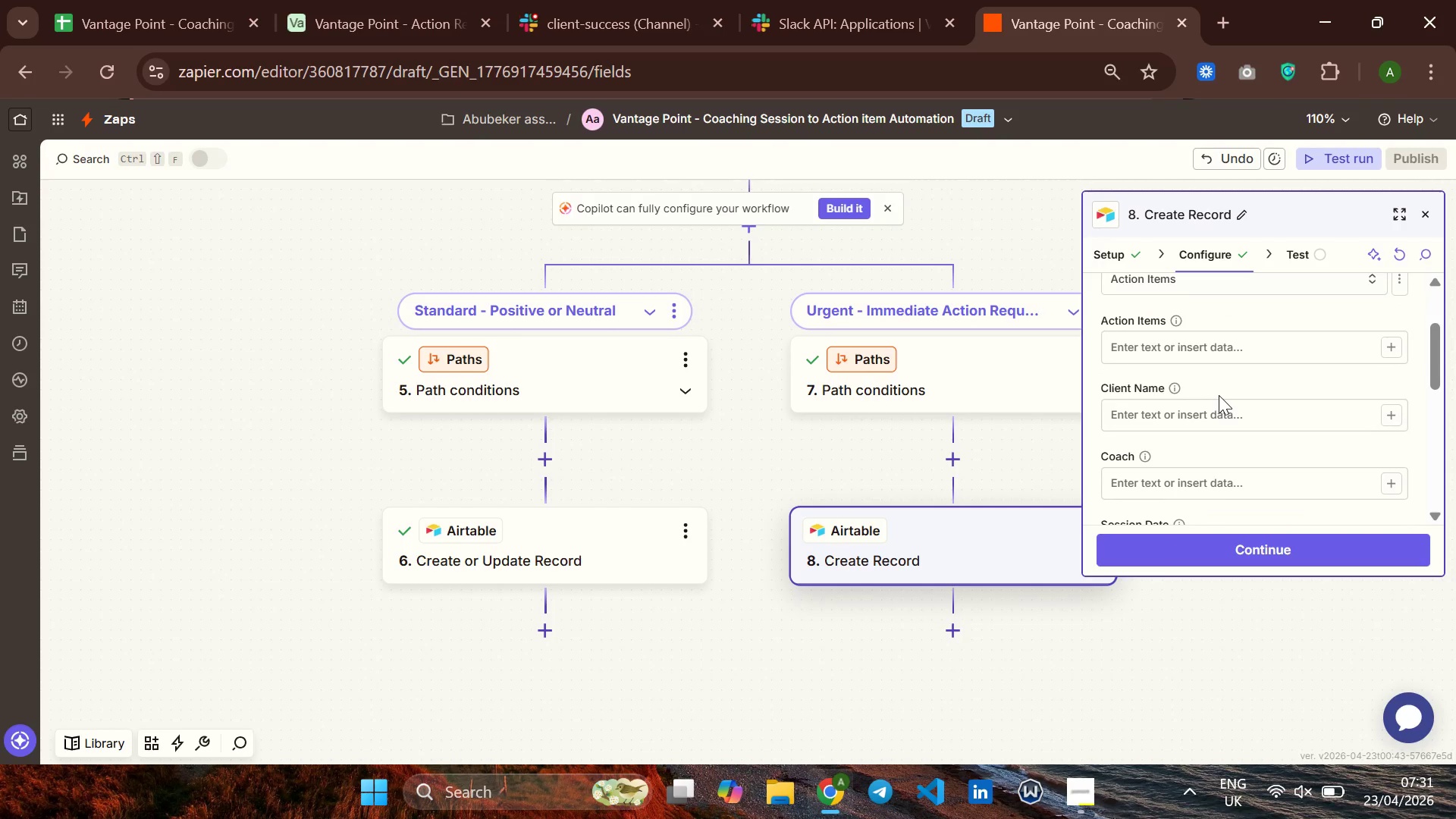 
scroll: coordinate [1219, 395], scroll_direction: up, amount: 1.0
 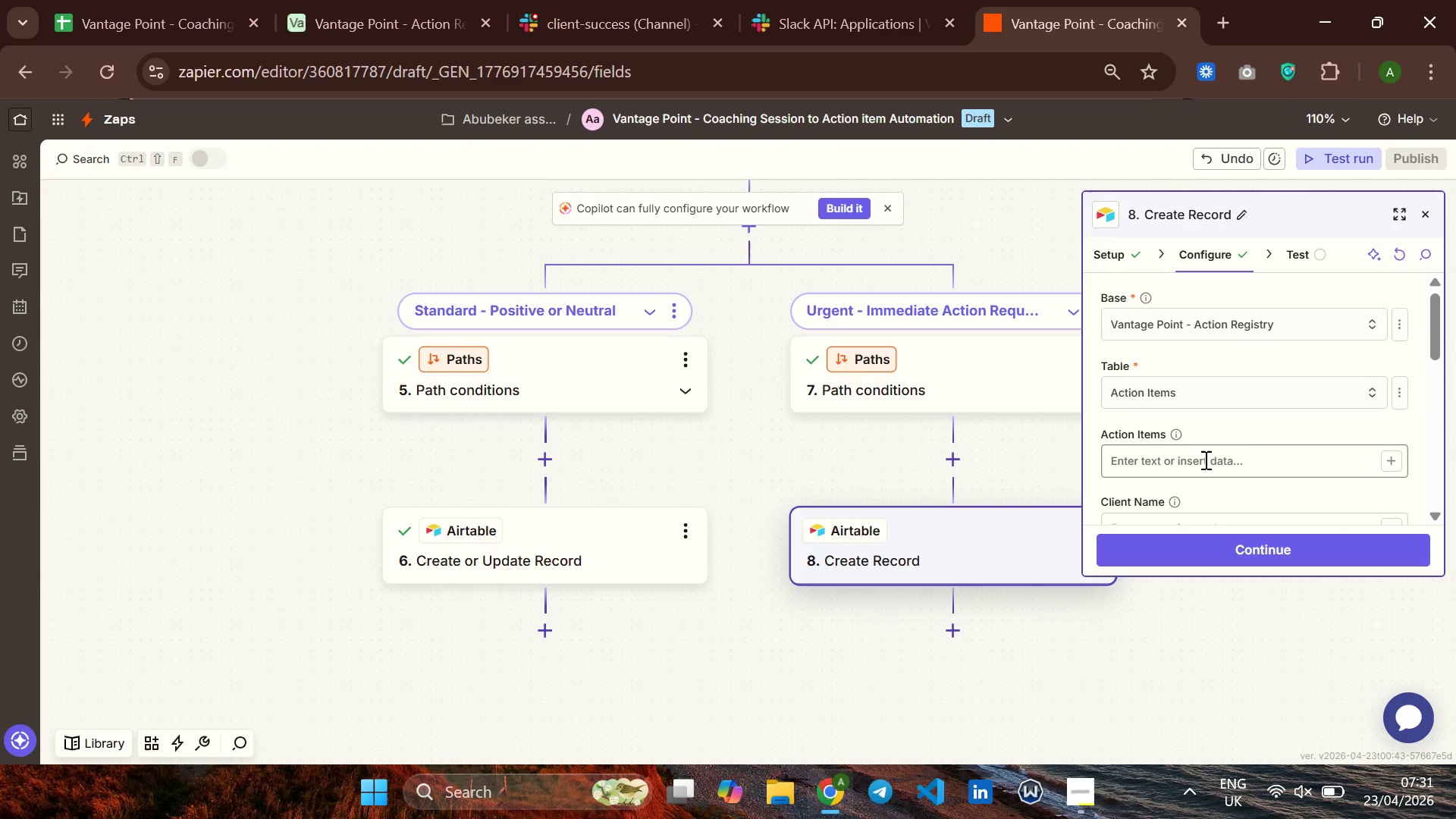 
left_click([1204, 460])
 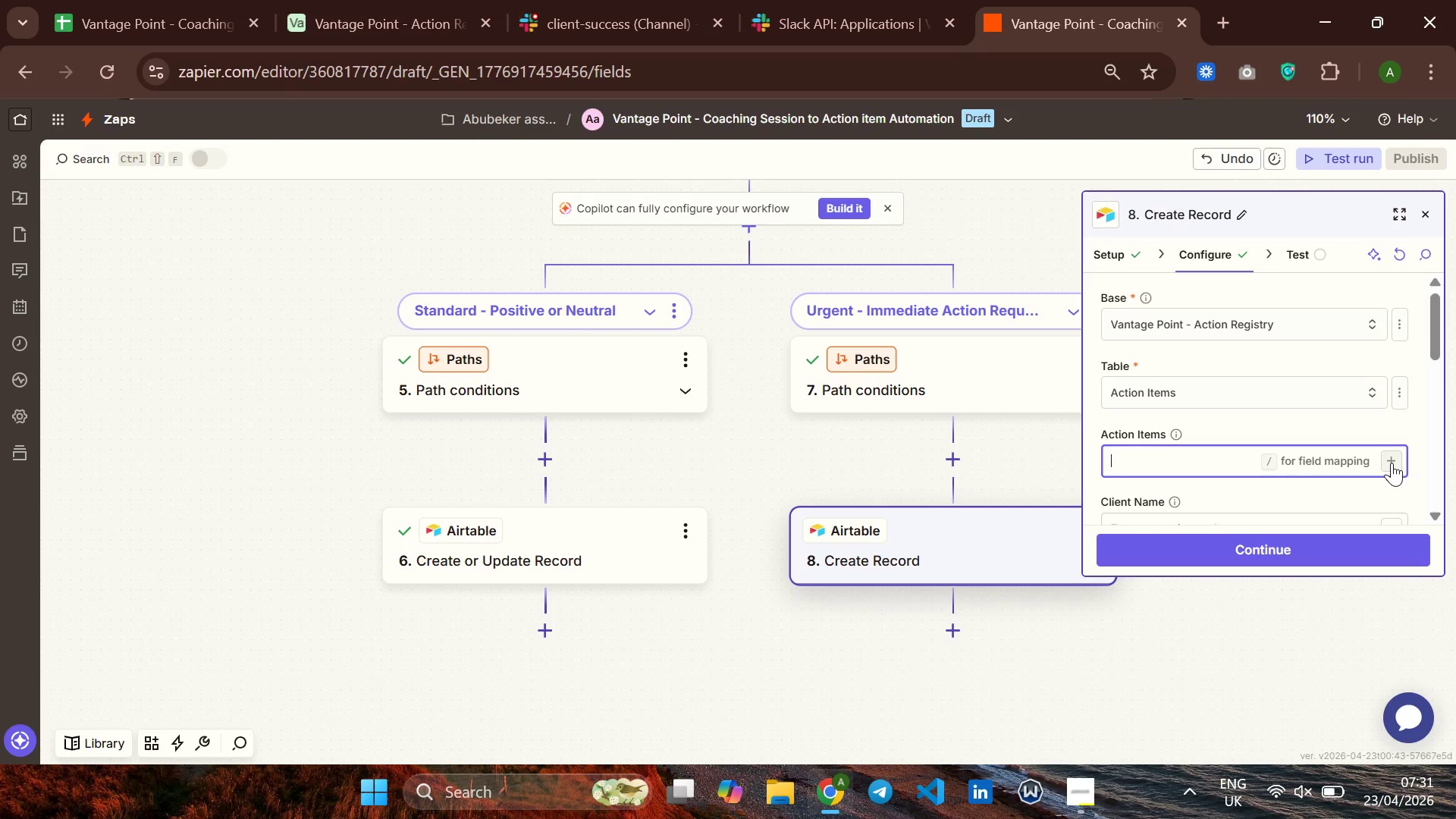 
left_click([1392, 463])
 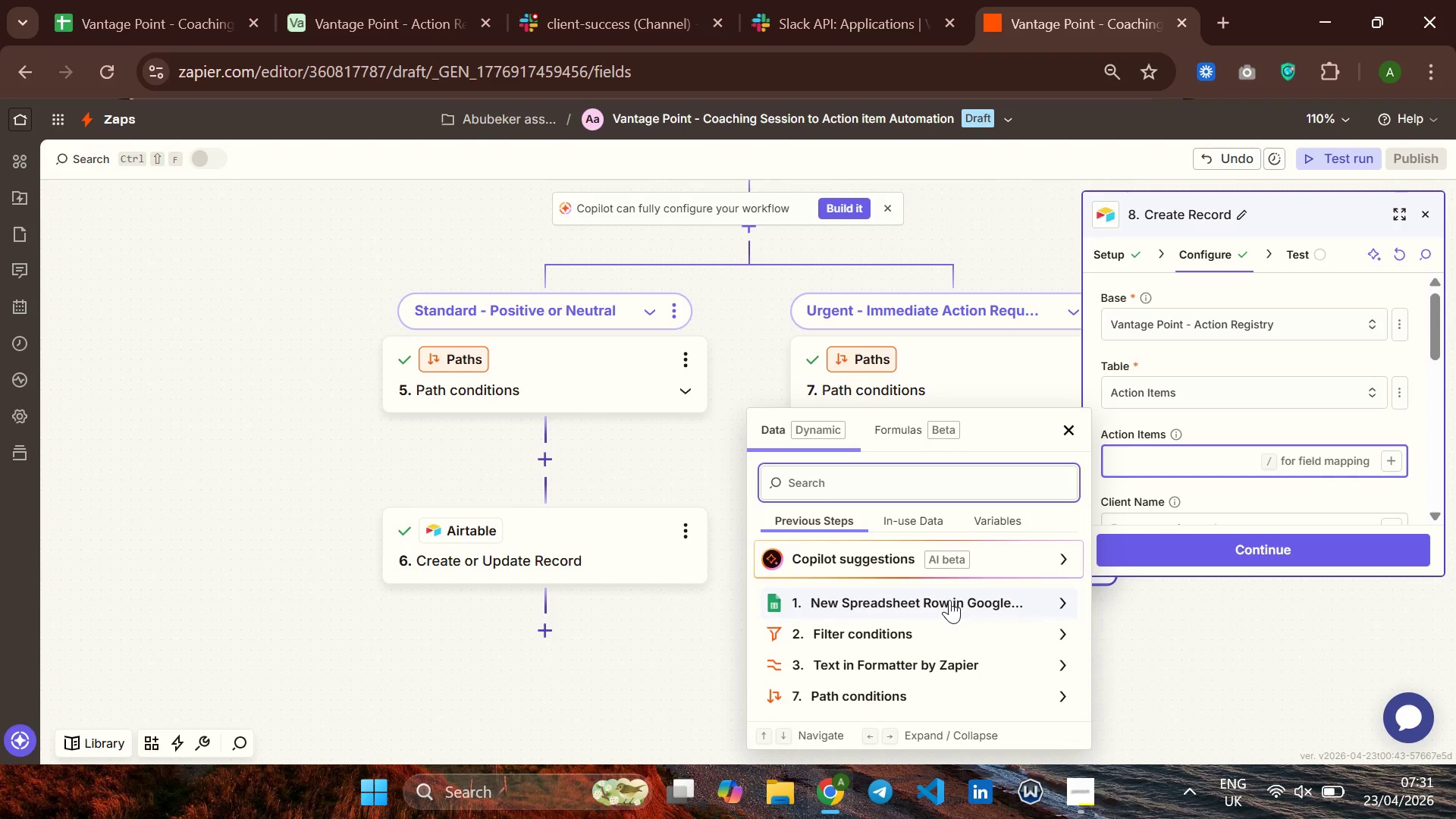 
wait(15.19)
 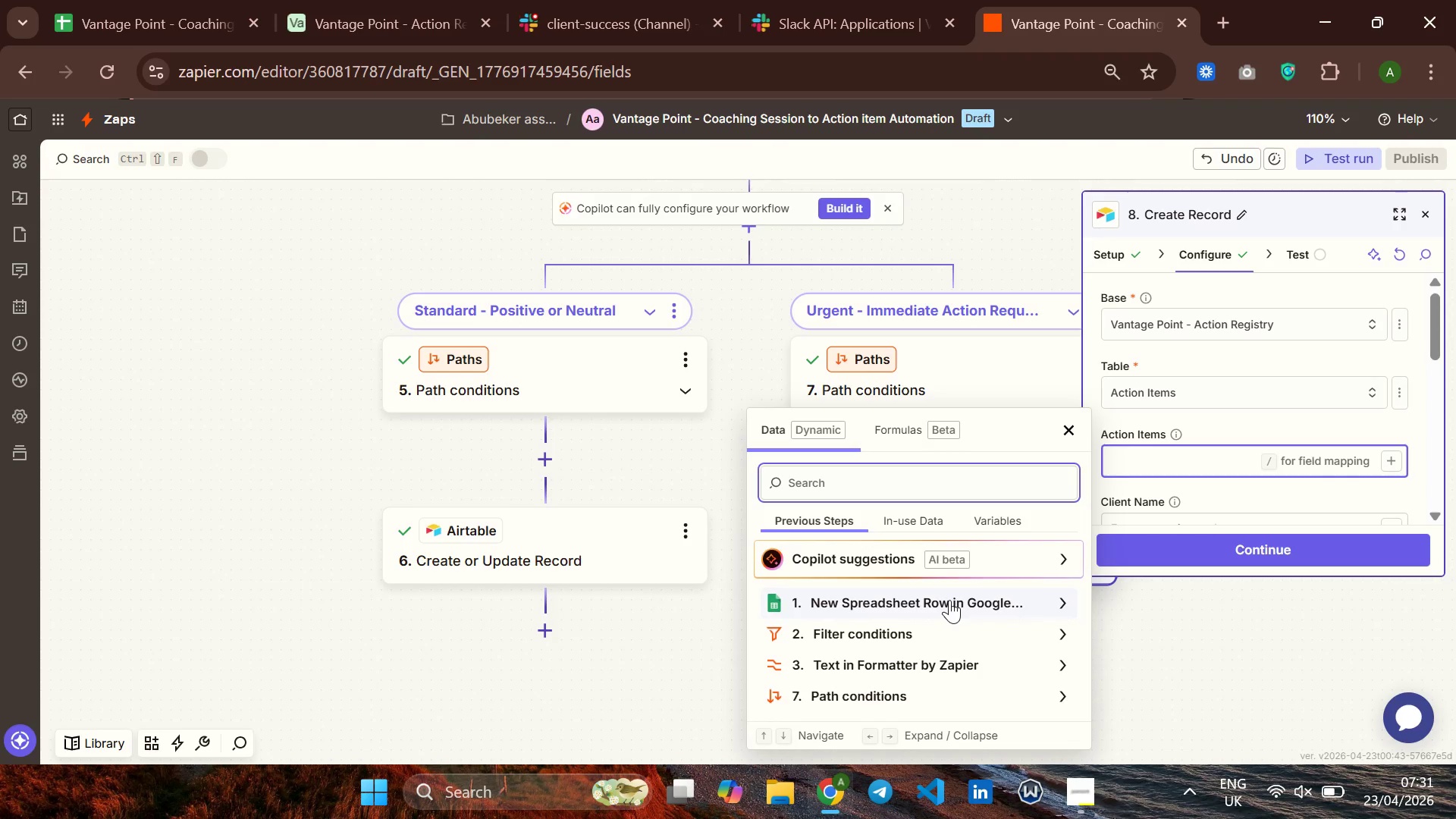 
left_click([927, 666])
 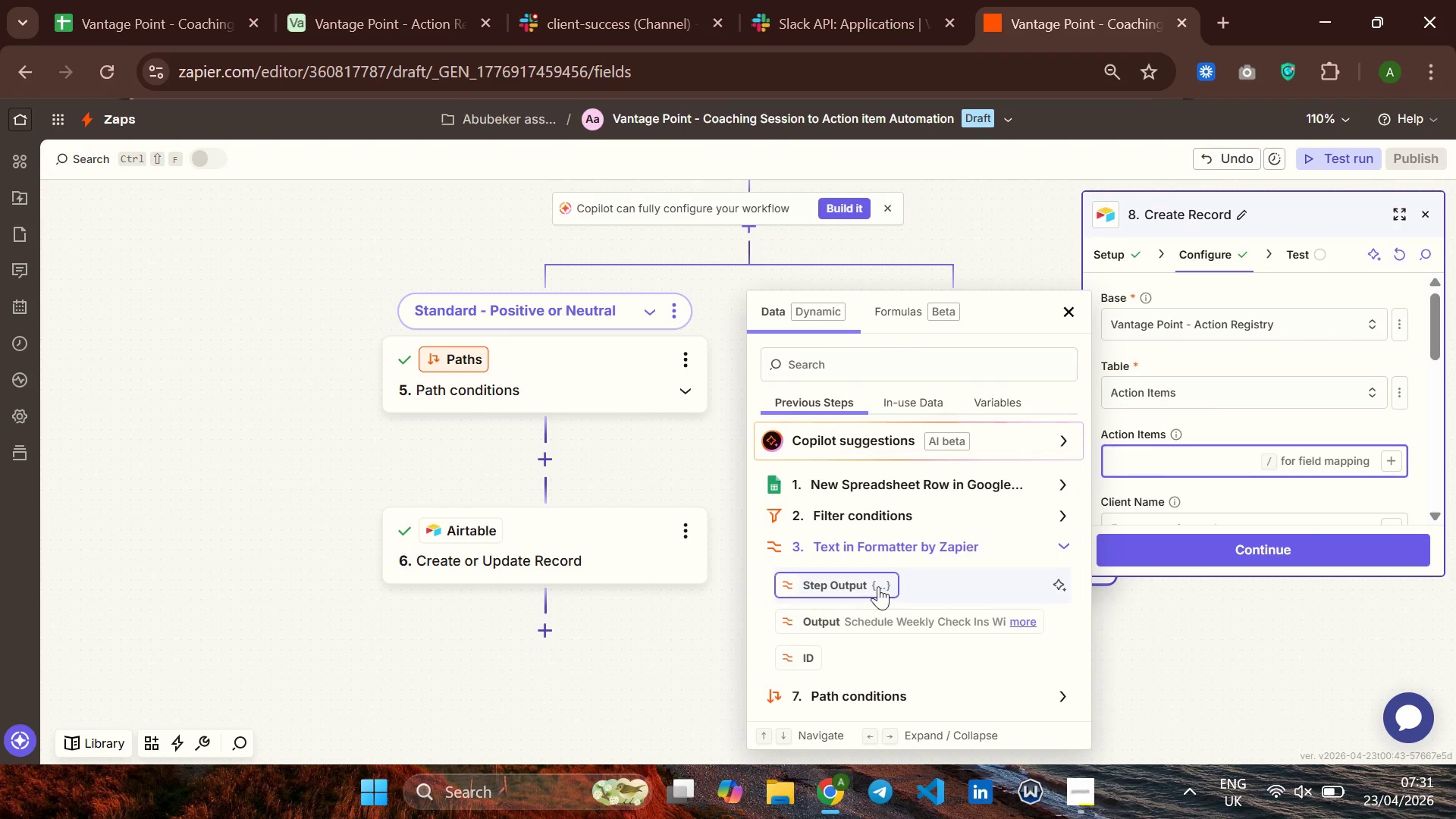 
left_click([878, 586])
 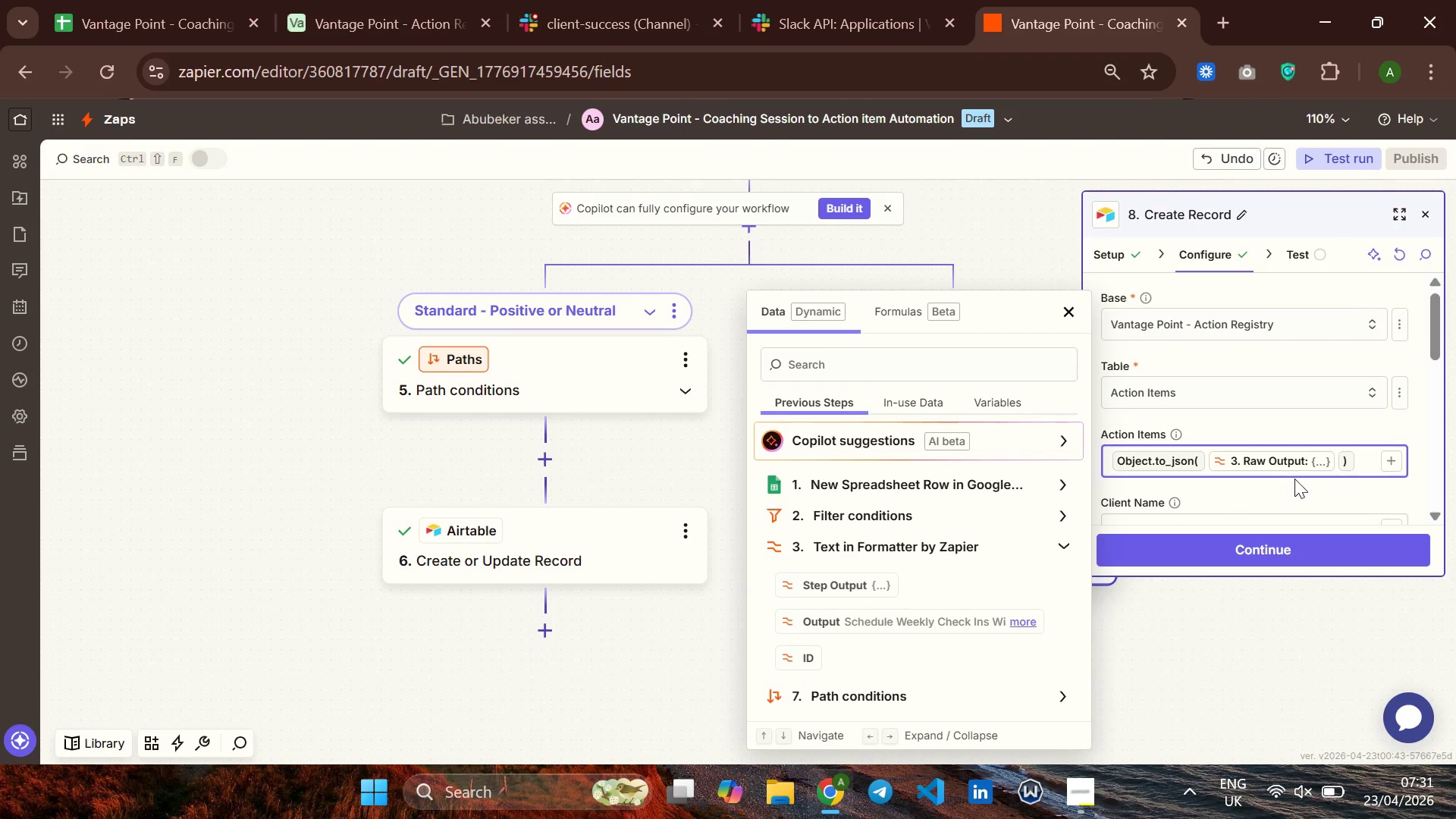 
key(Backspace)
 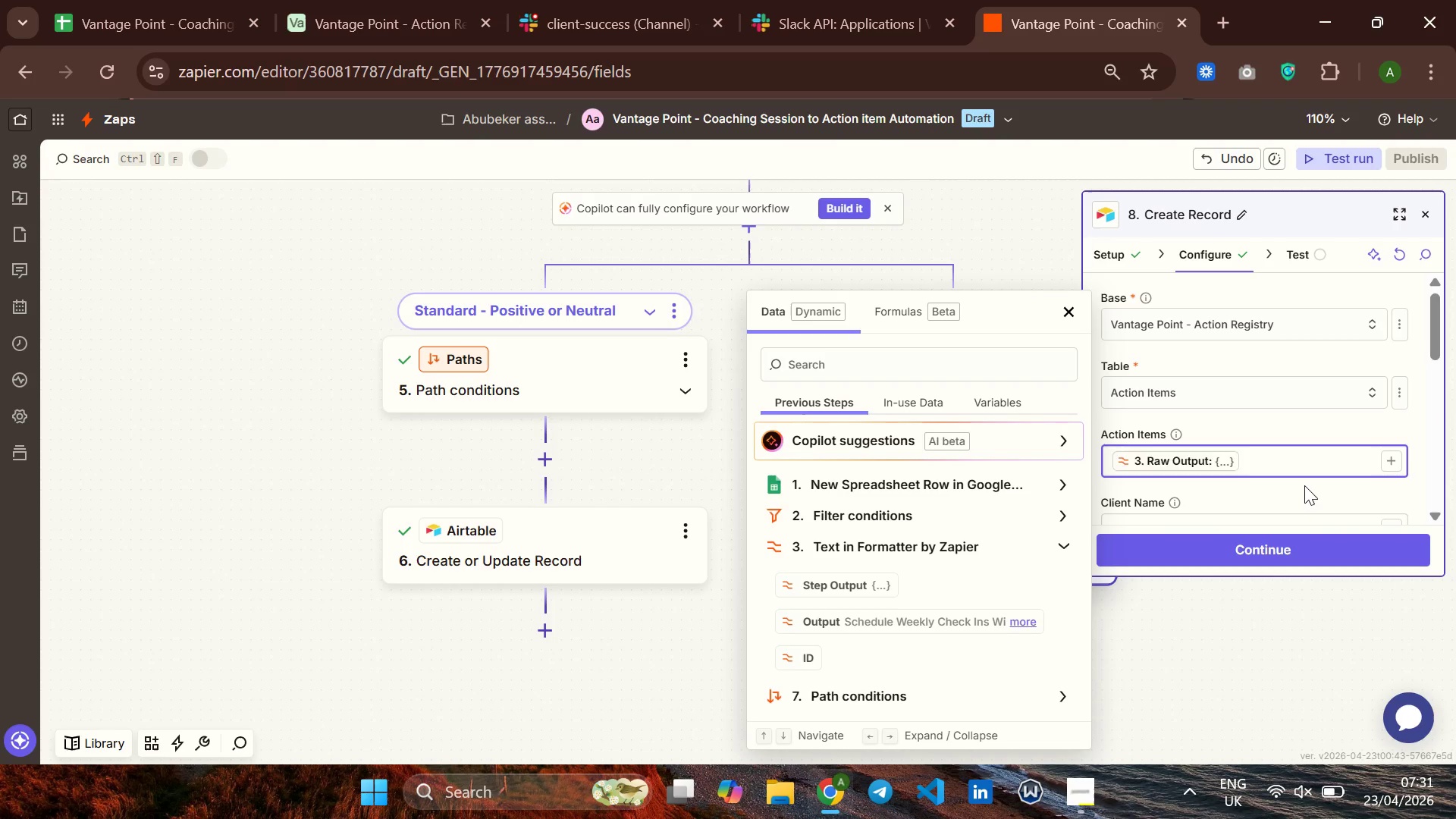 
key(Backspace)
 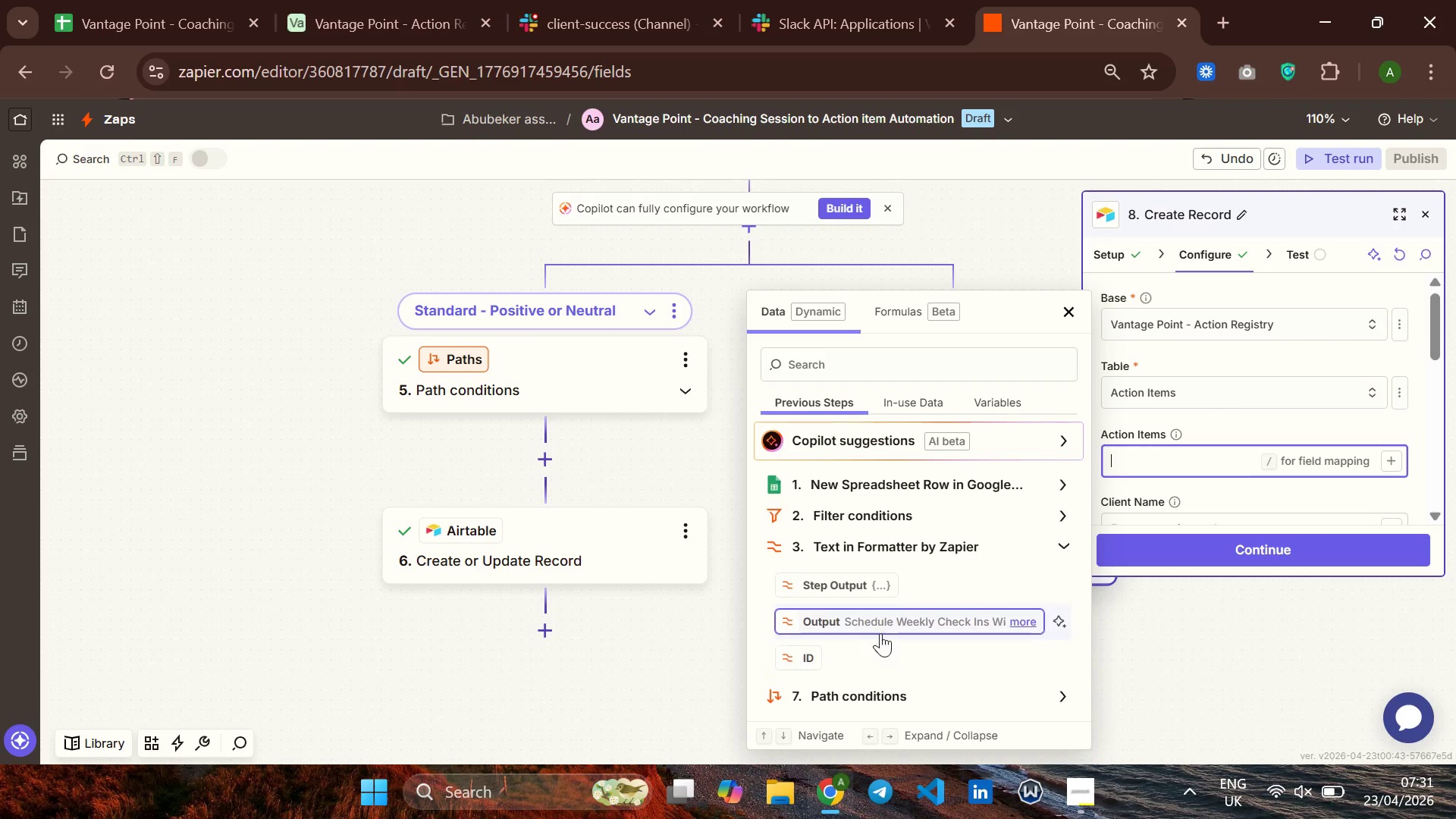 
left_click([884, 624])
 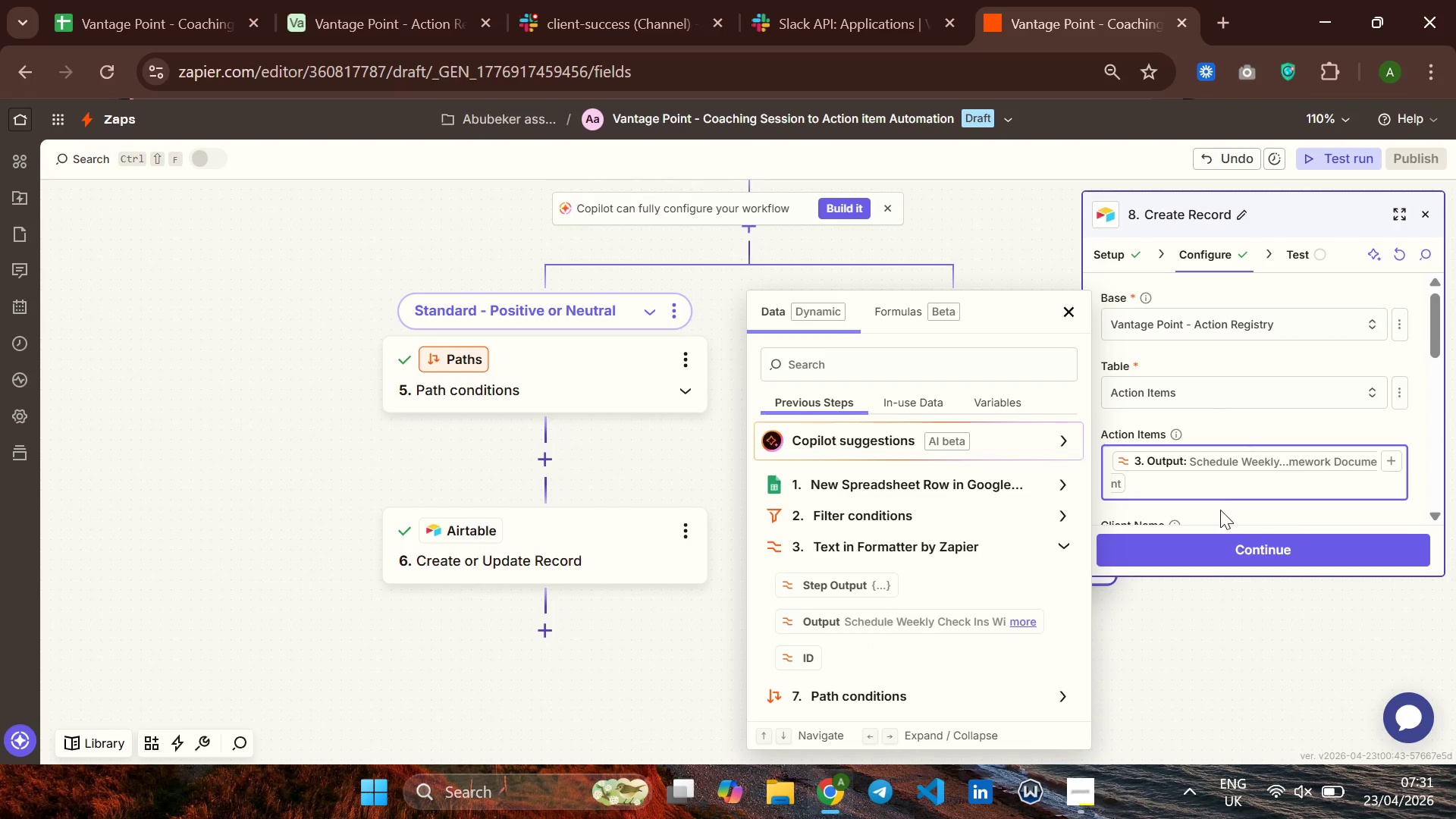 
left_click([1225, 503])
 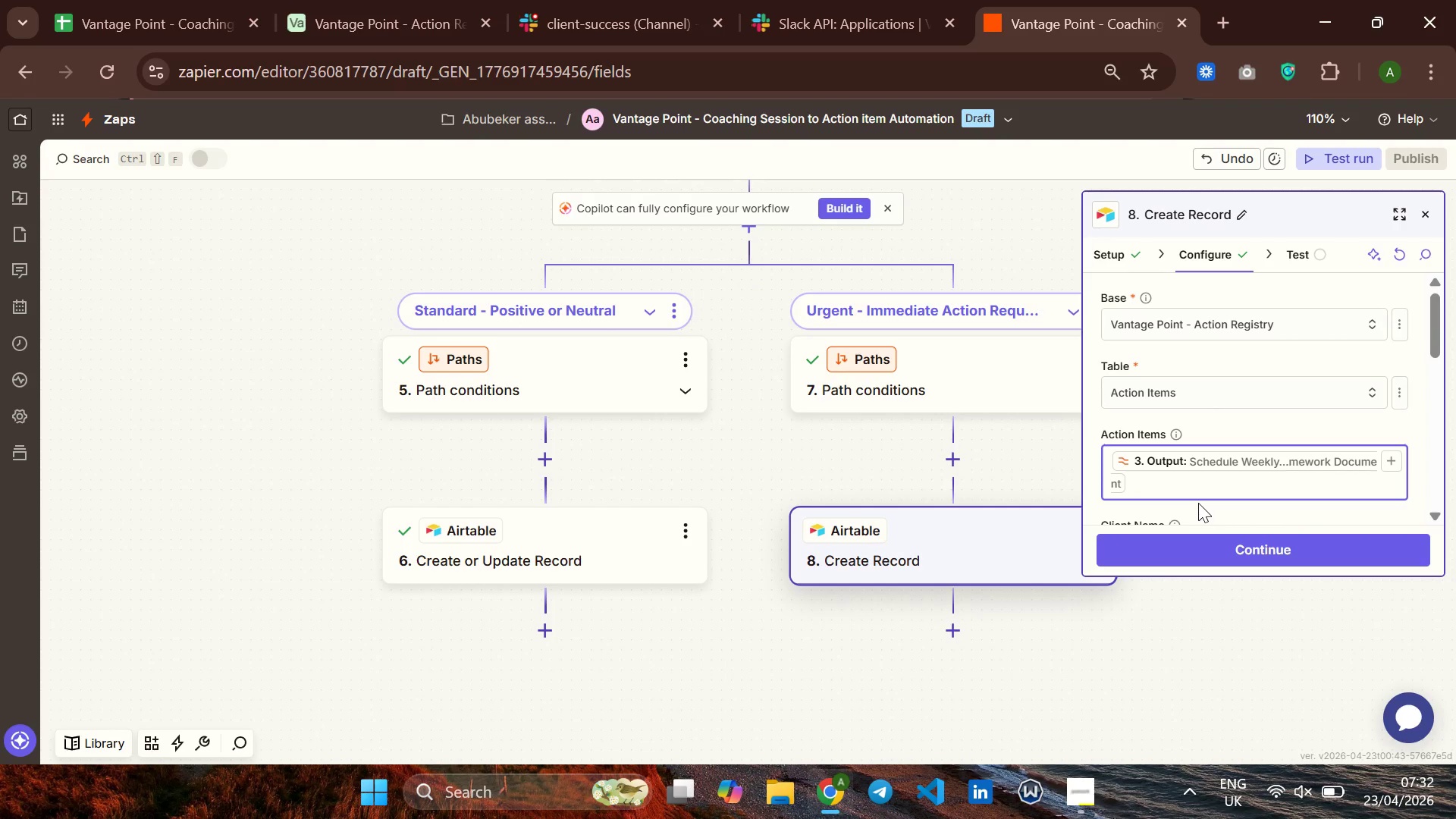 
scroll: coordinate [1198, 503], scroll_direction: none, amount: 0.0
 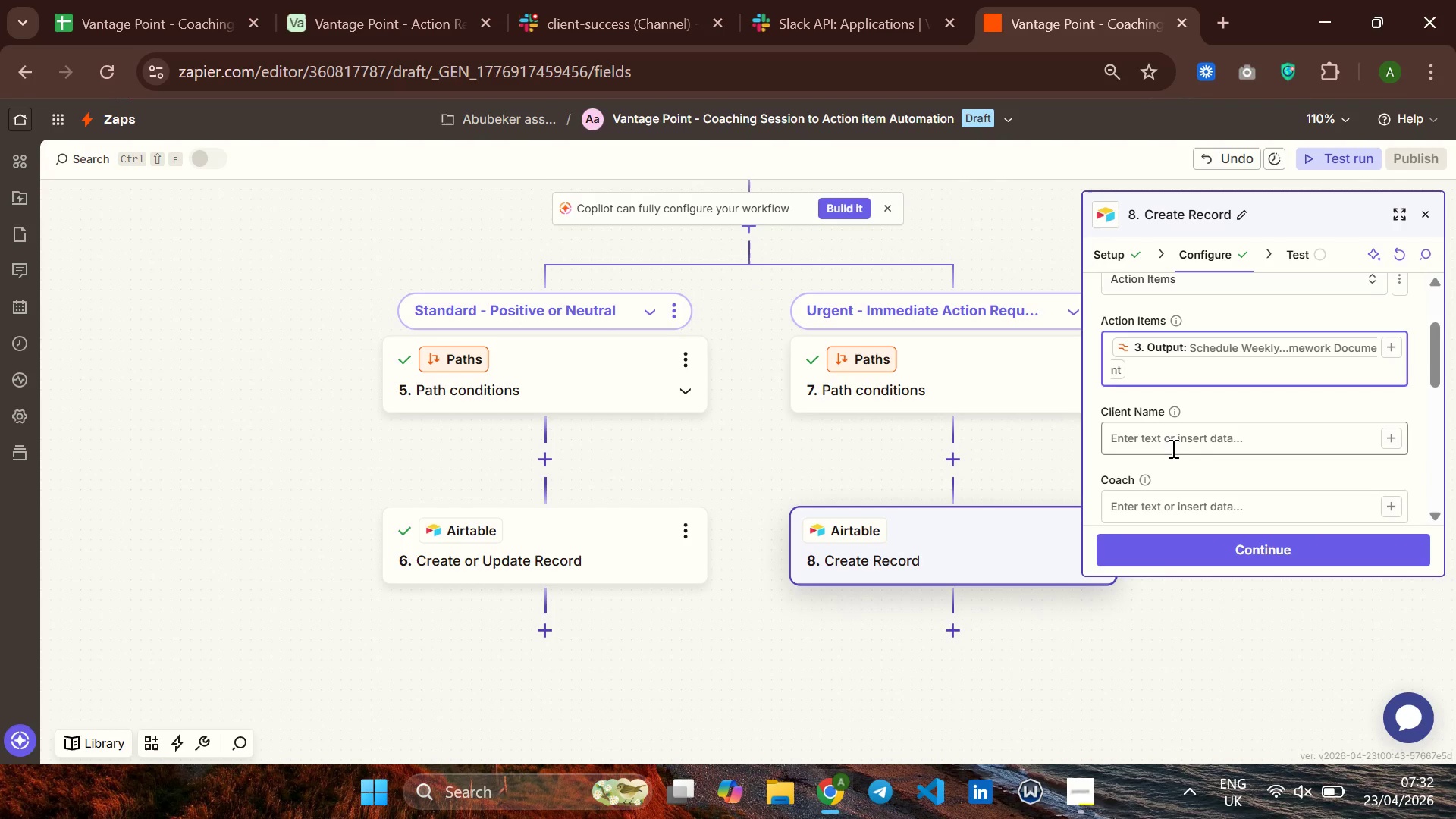 
left_click([1172, 448])
 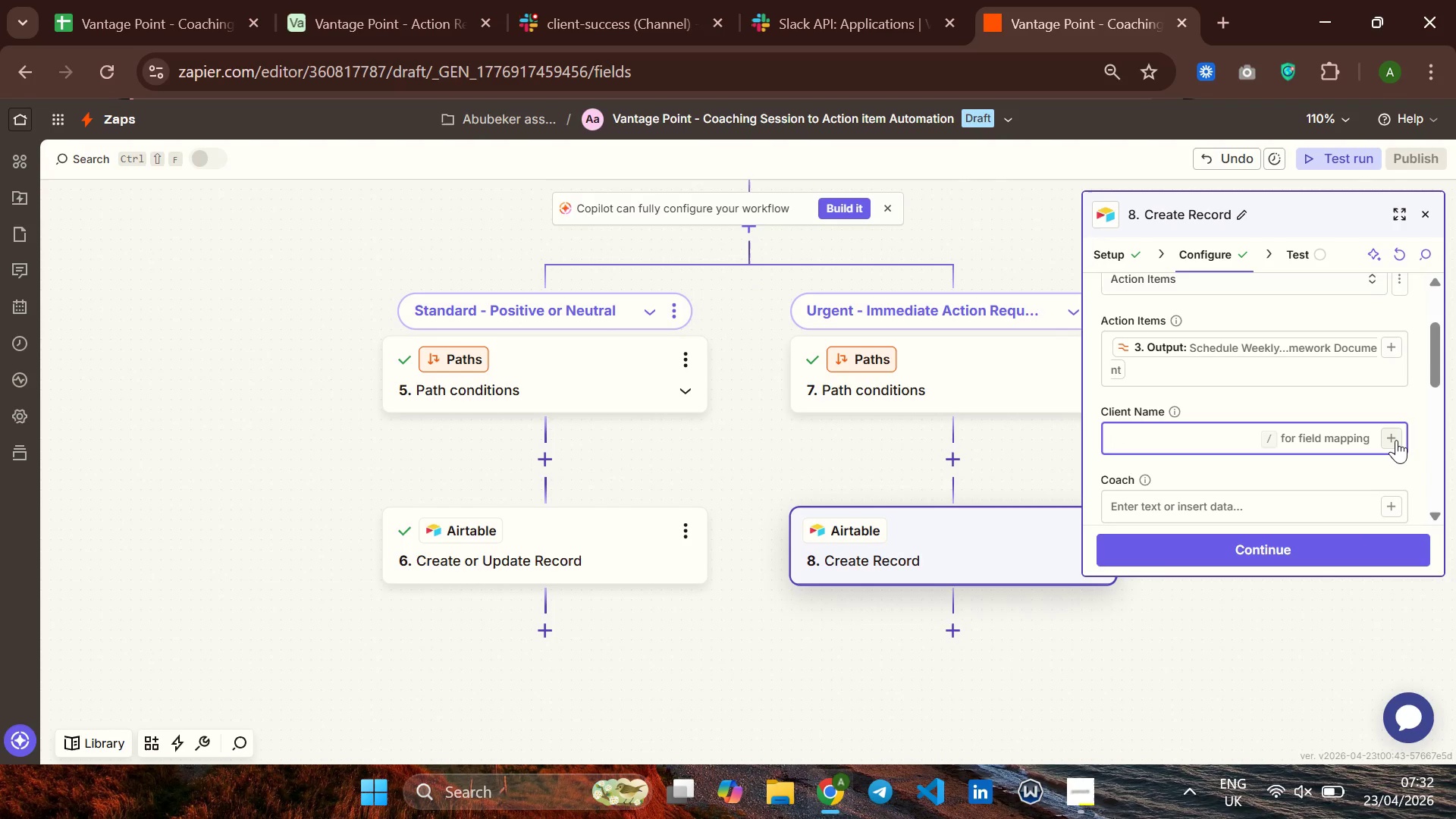 
left_click([1396, 440])
 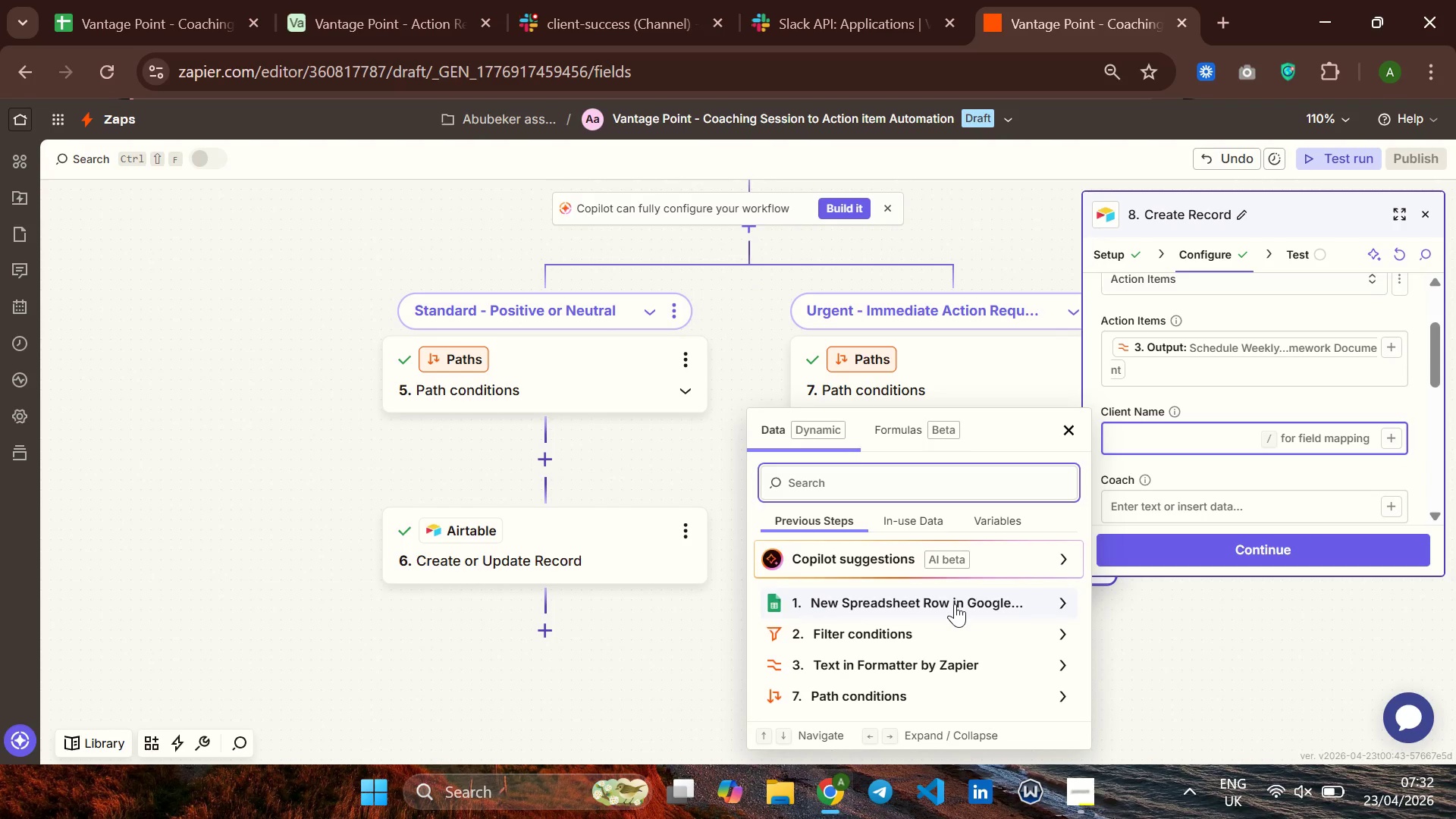 
left_click([955, 604])
 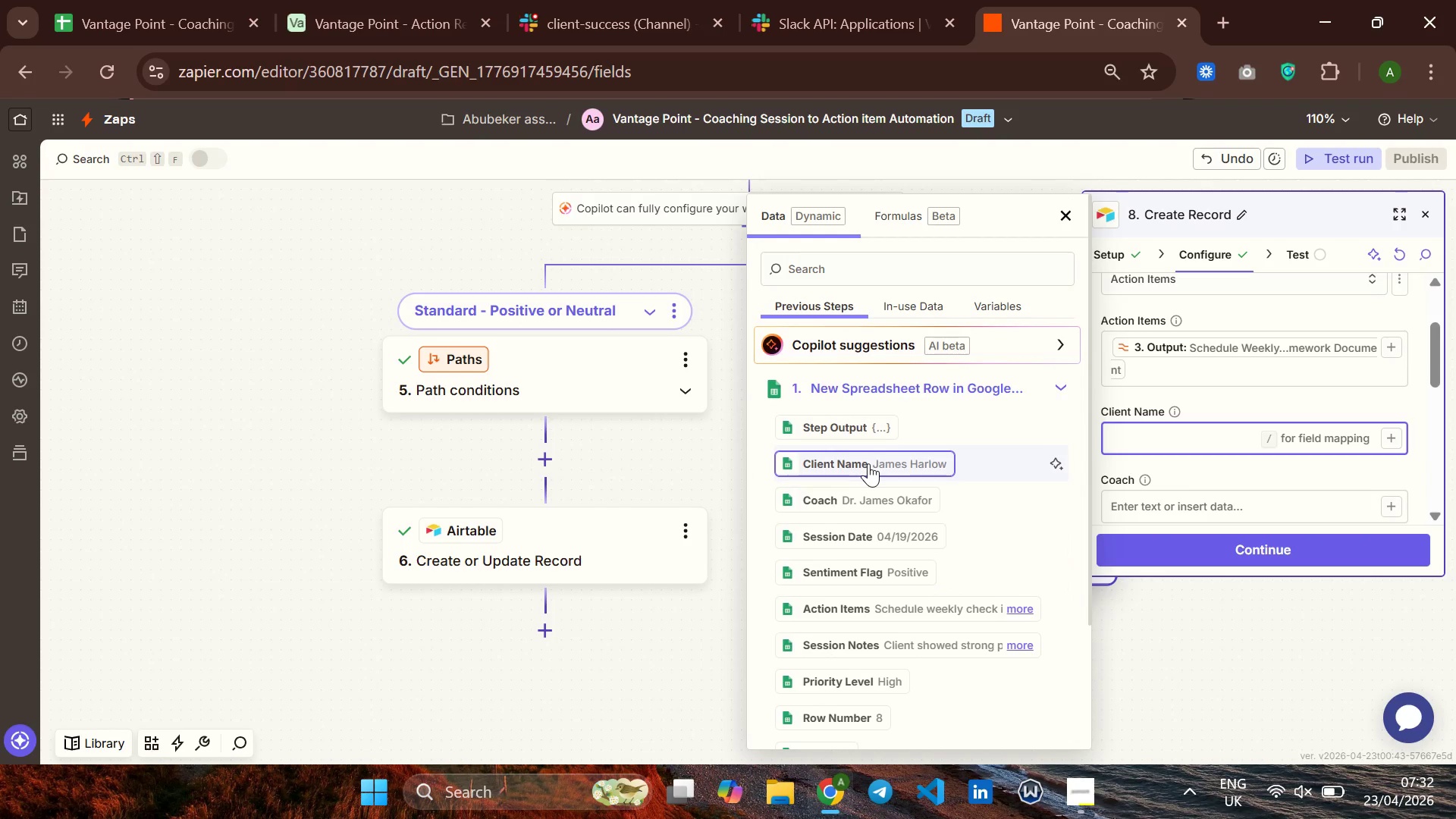 
wait(5.73)
 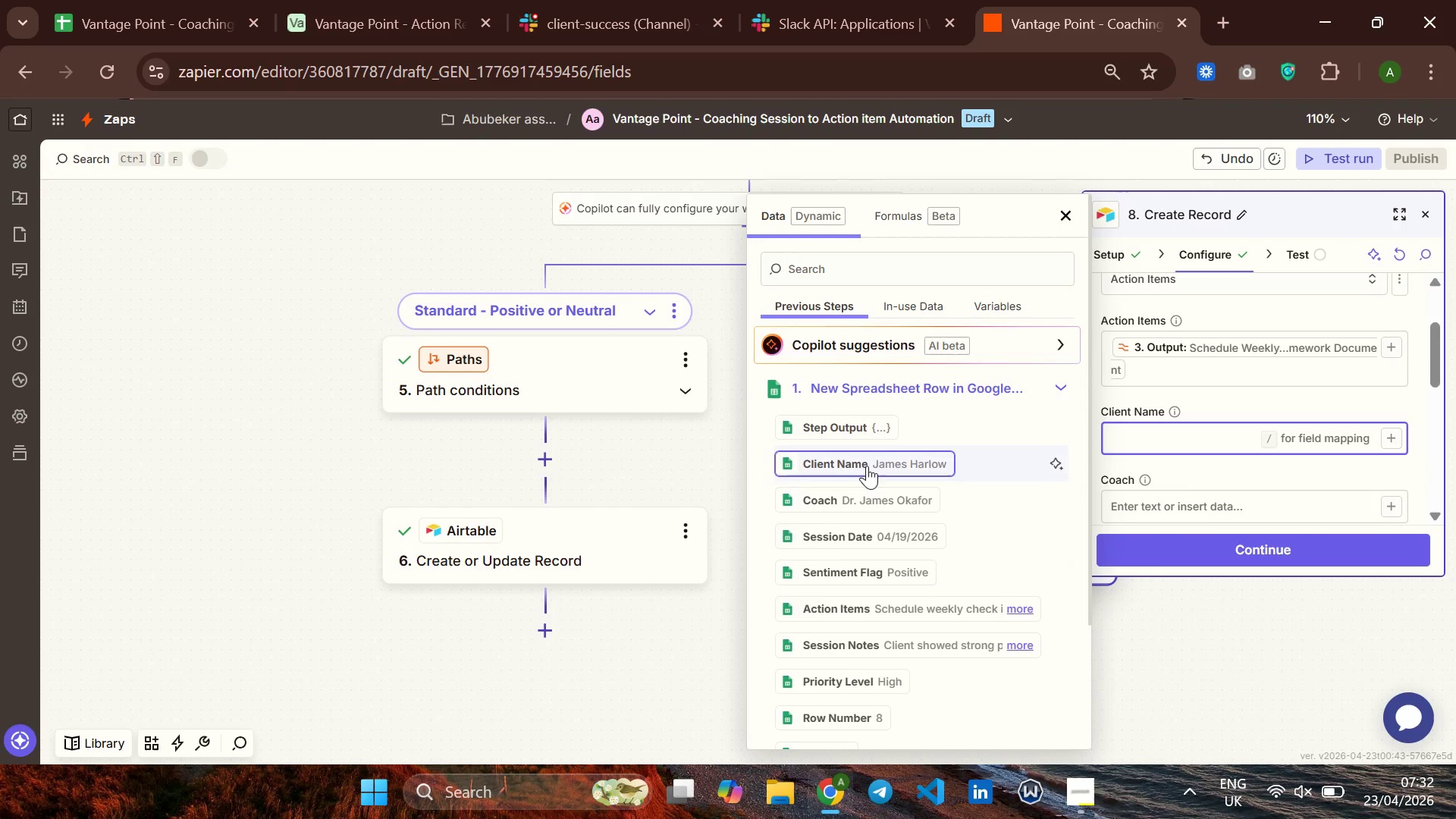 
left_click([868, 463])
 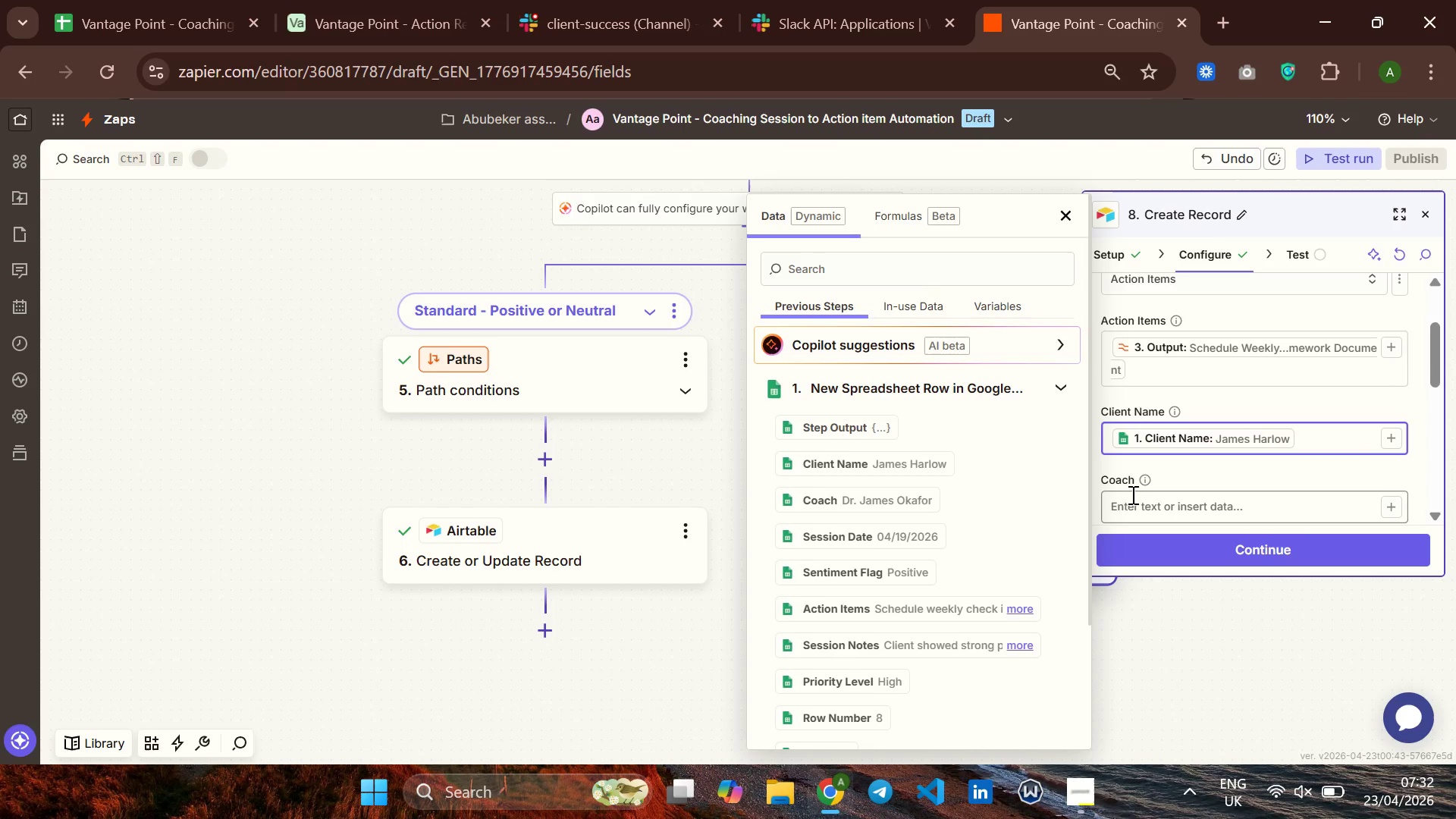 
left_click([1131, 494])
 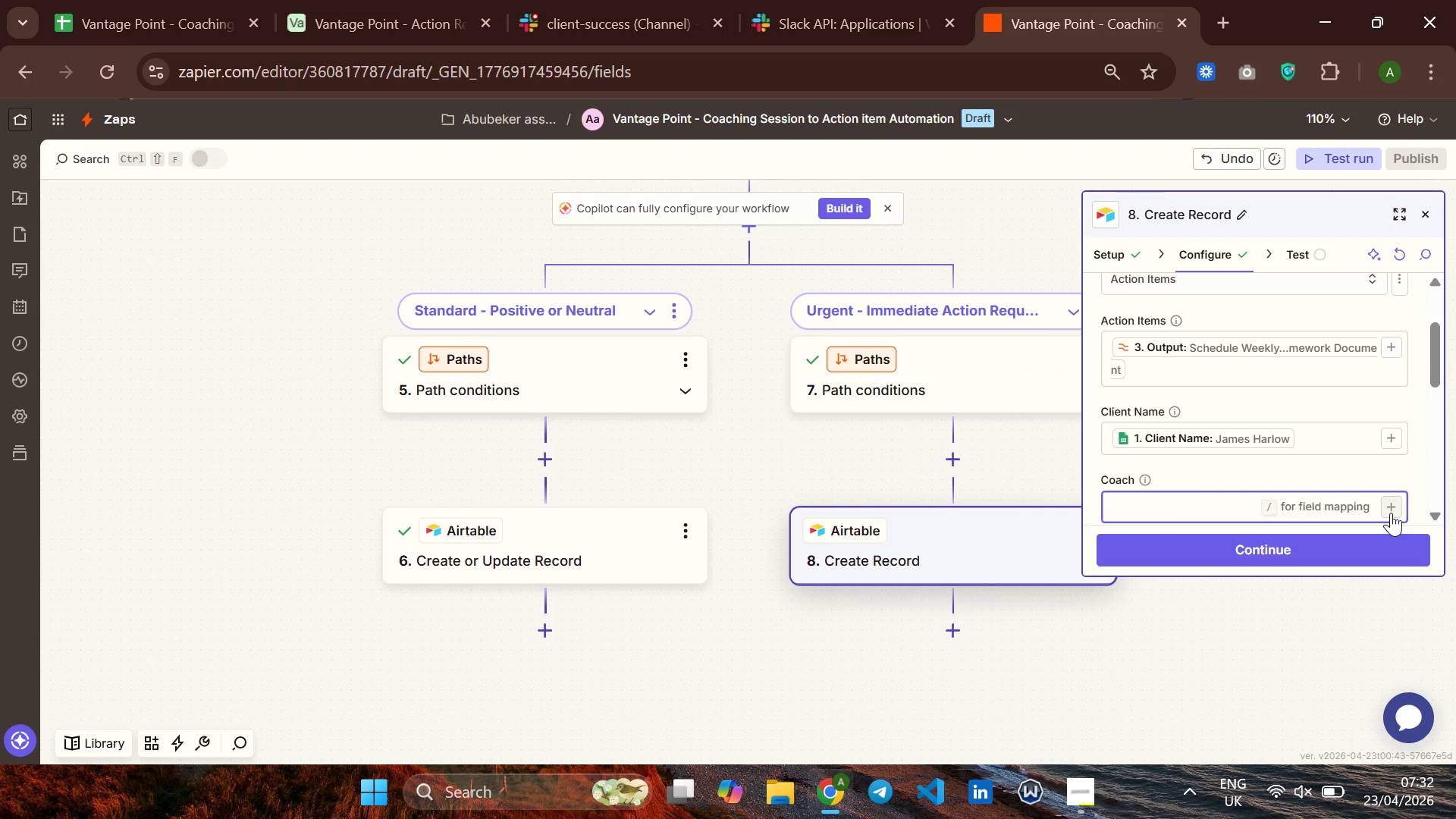 
left_click([1391, 513])
 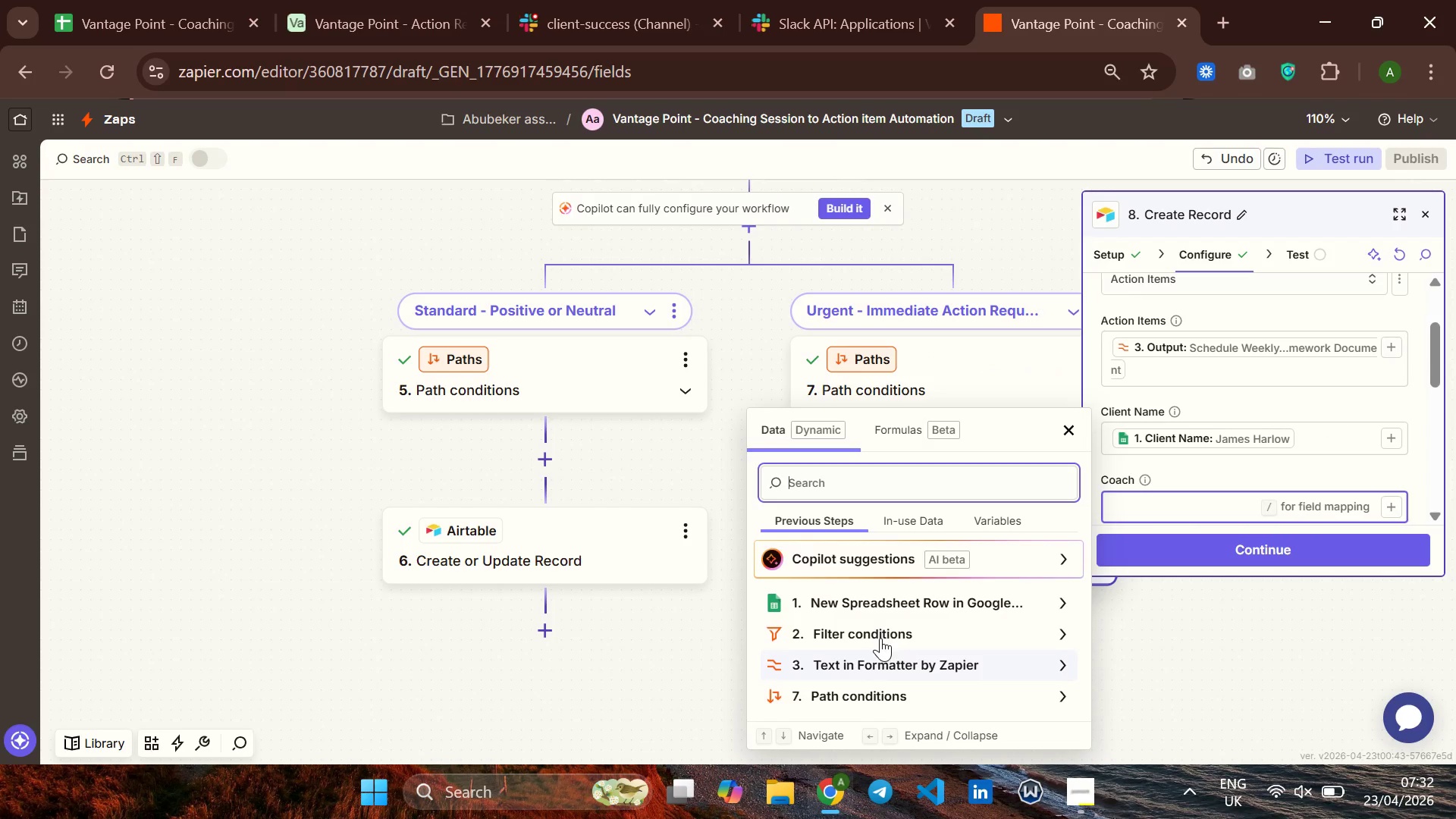 
left_click([883, 604])
 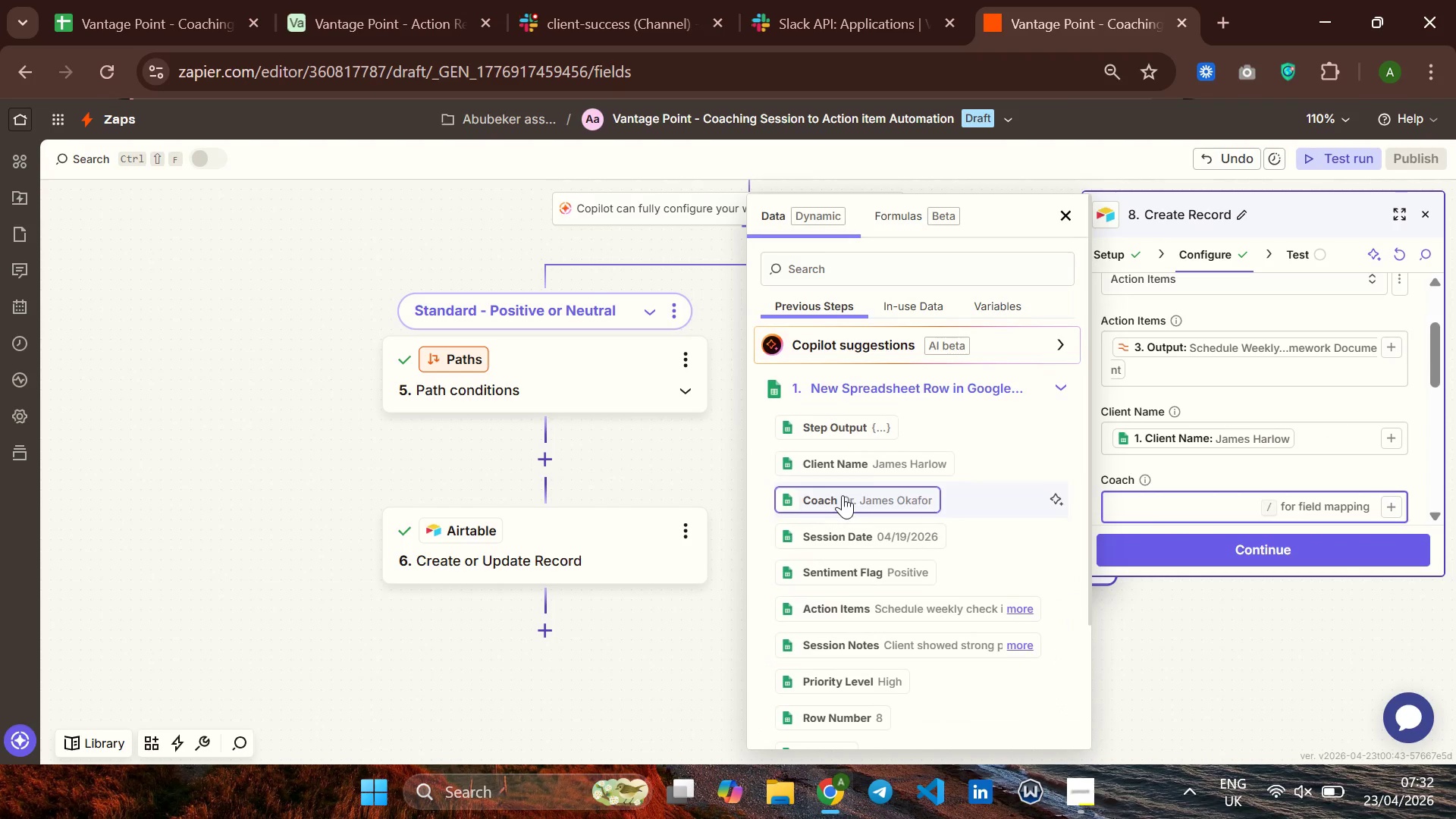 
left_click([843, 490])
 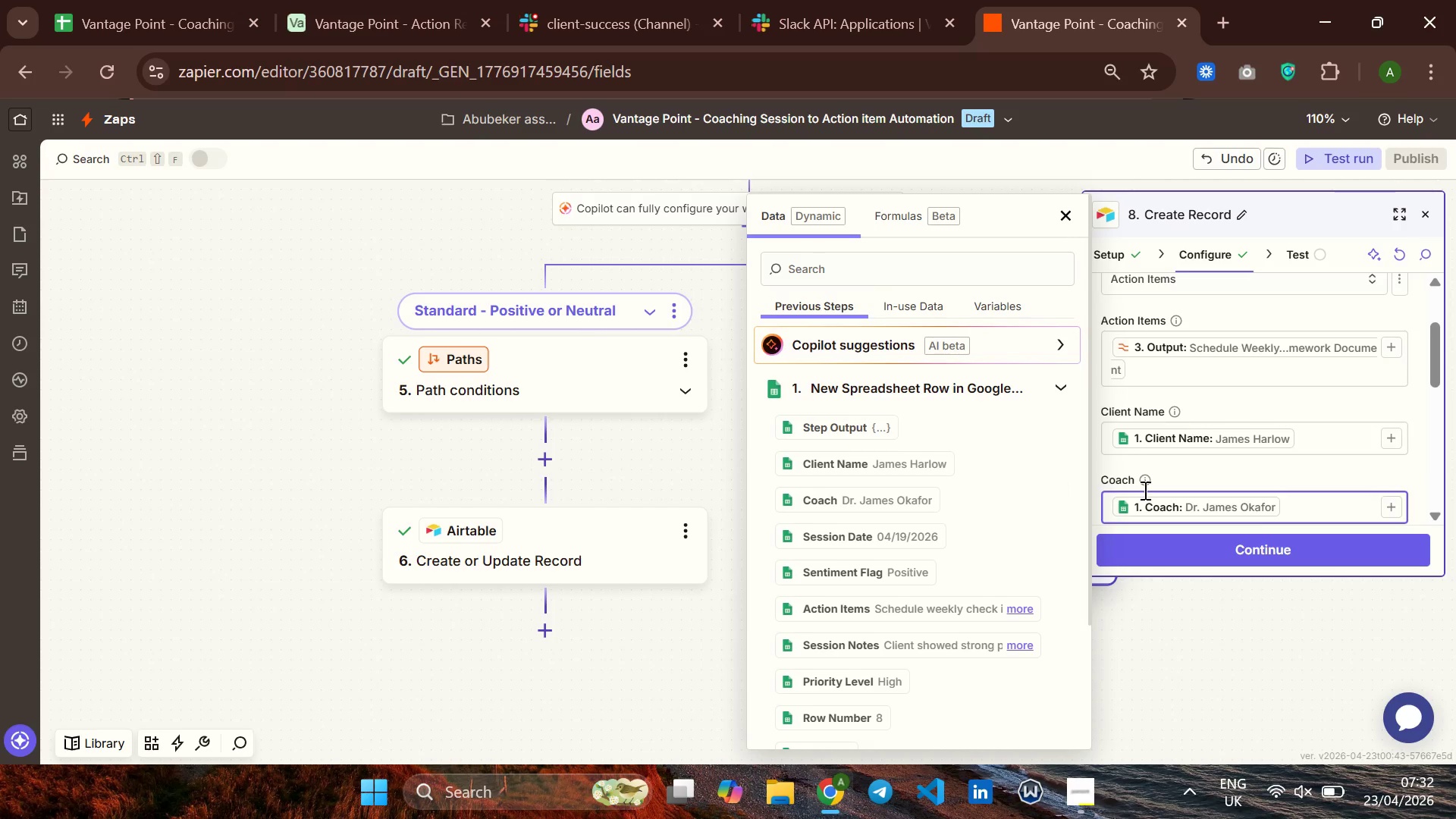 
scroll: coordinate [1144, 490], scroll_direction: down, amount: 1.0
 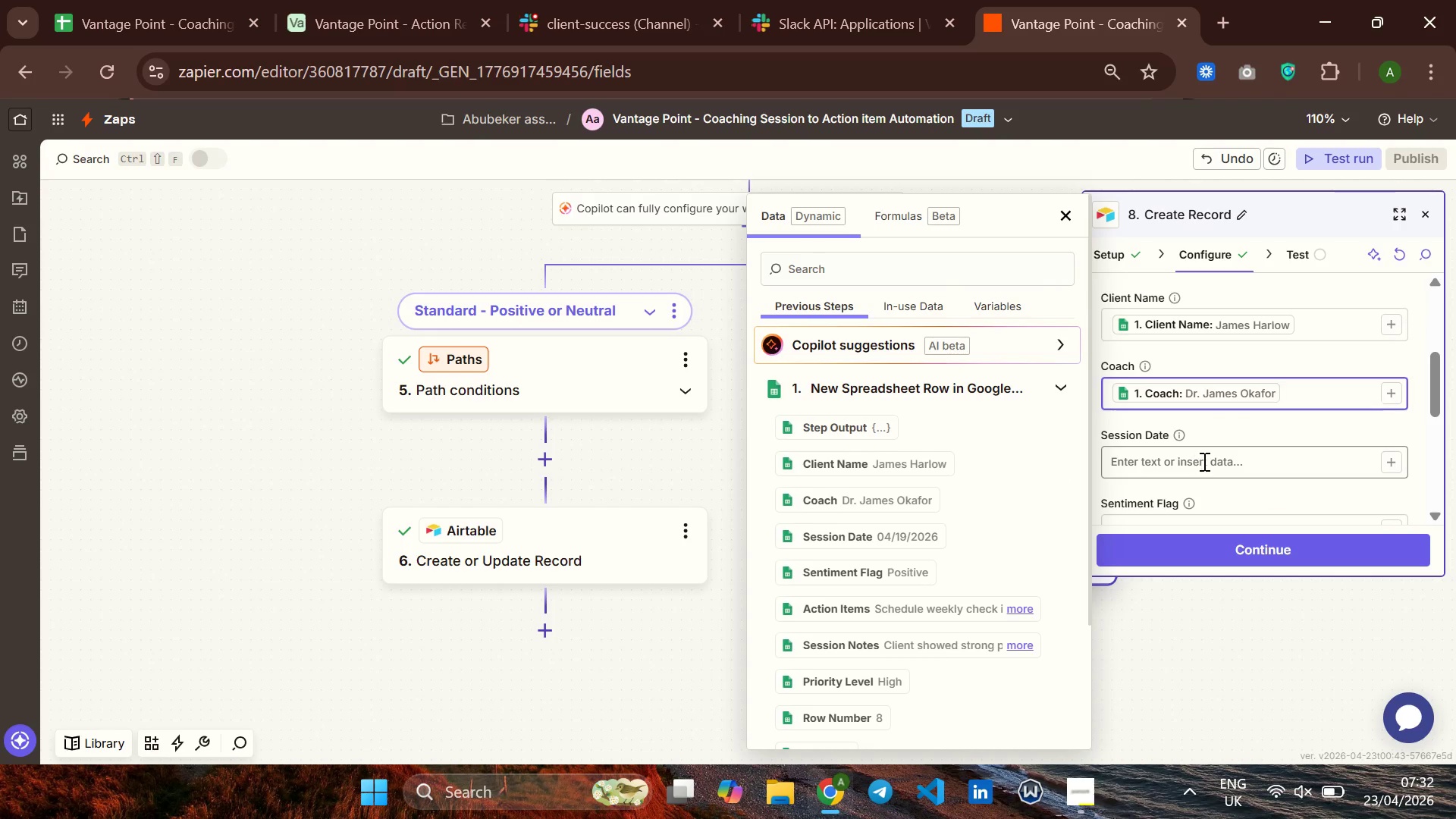 
left_click([1203, 461])
 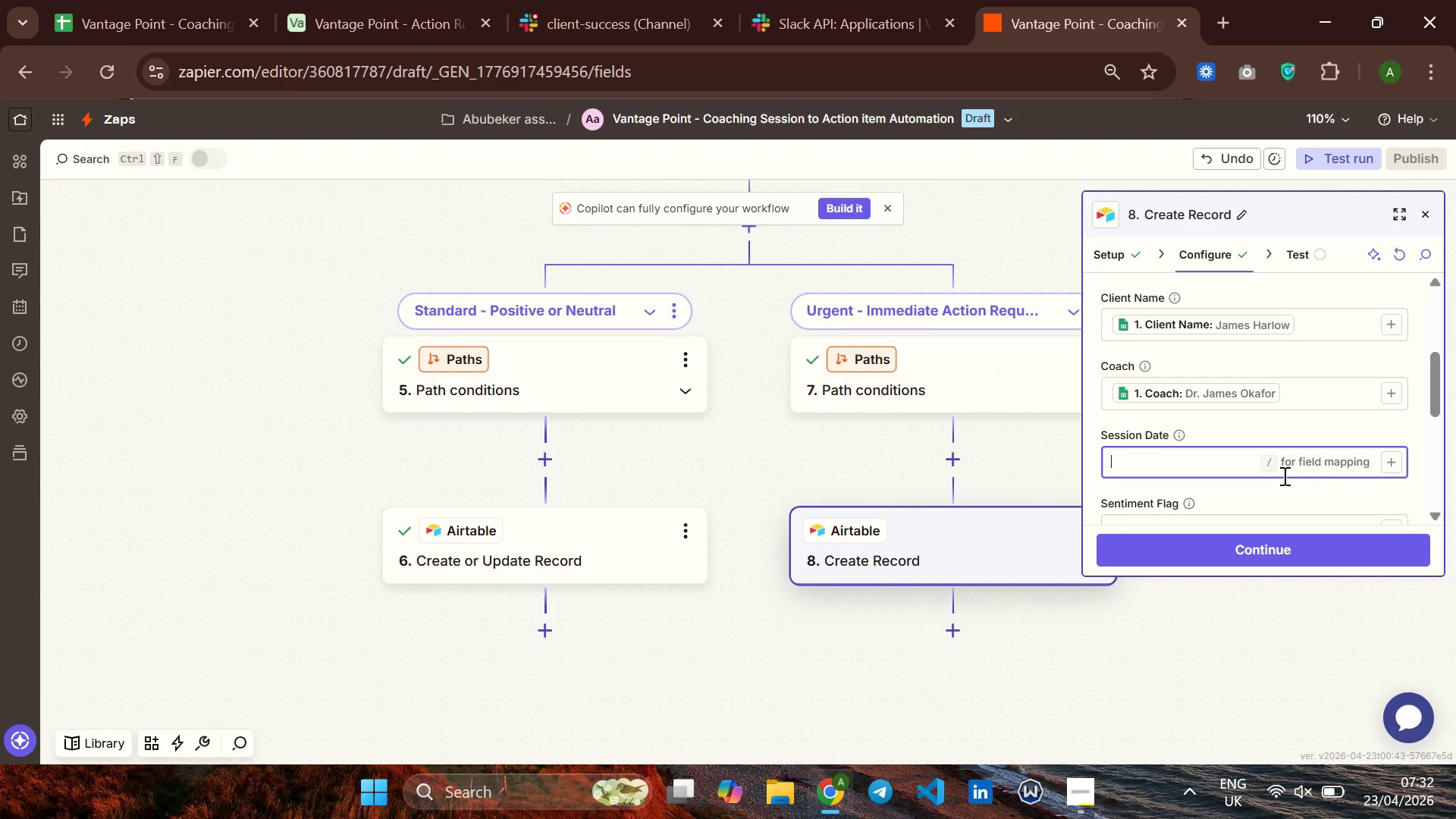 
wait(5.02)
 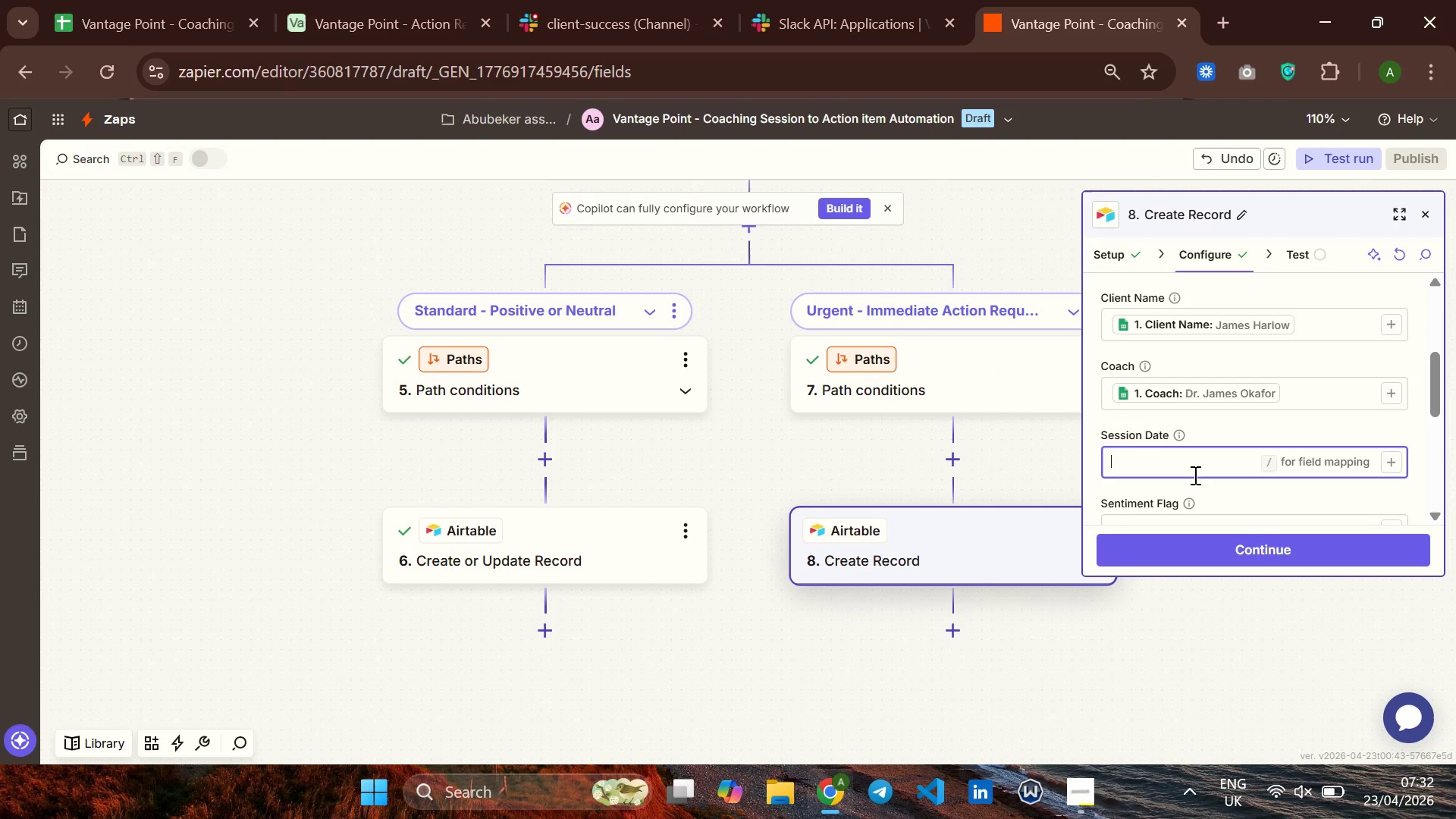 
left_click([1390, 460])
 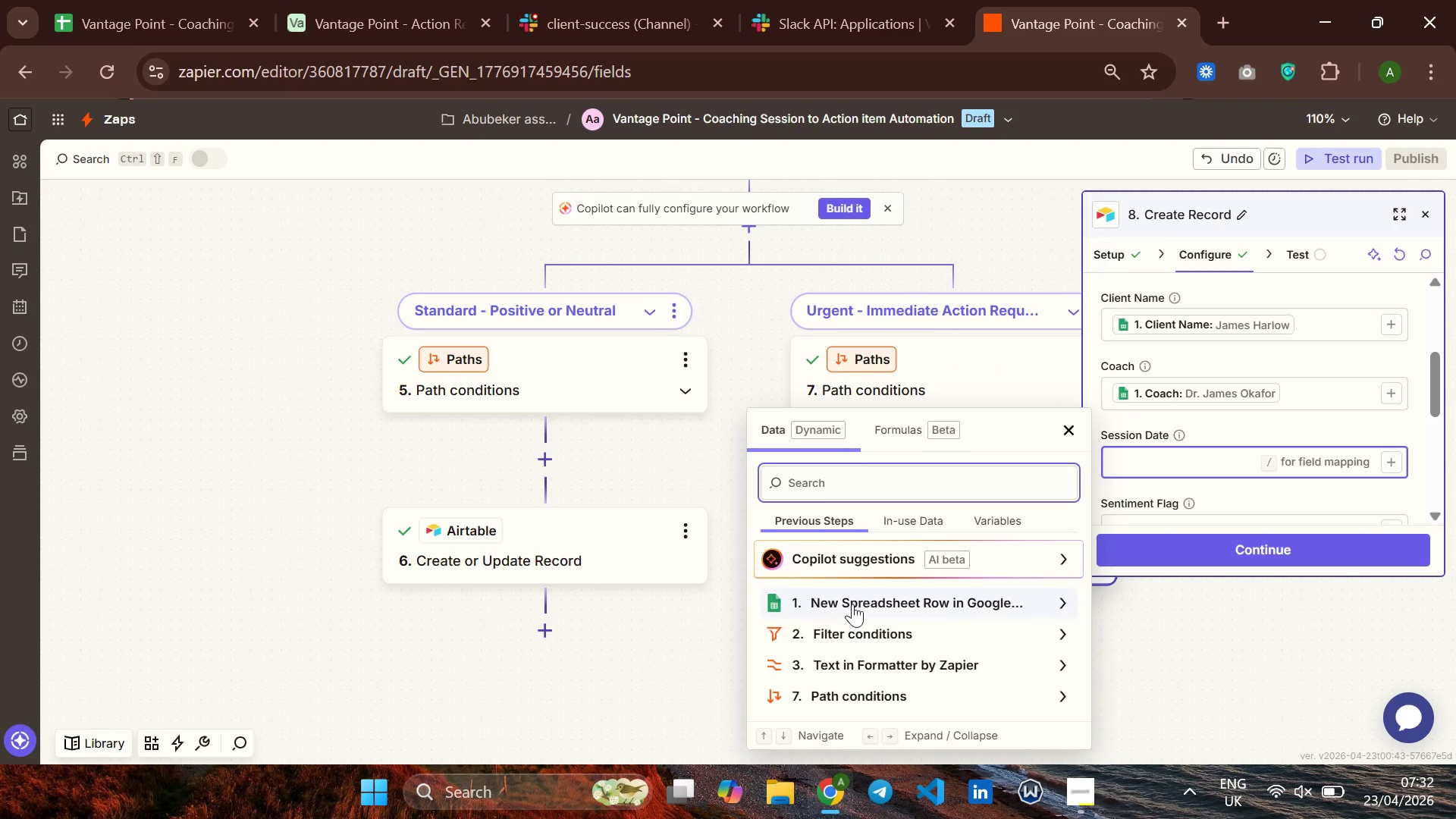 
left_click([852, 604])
 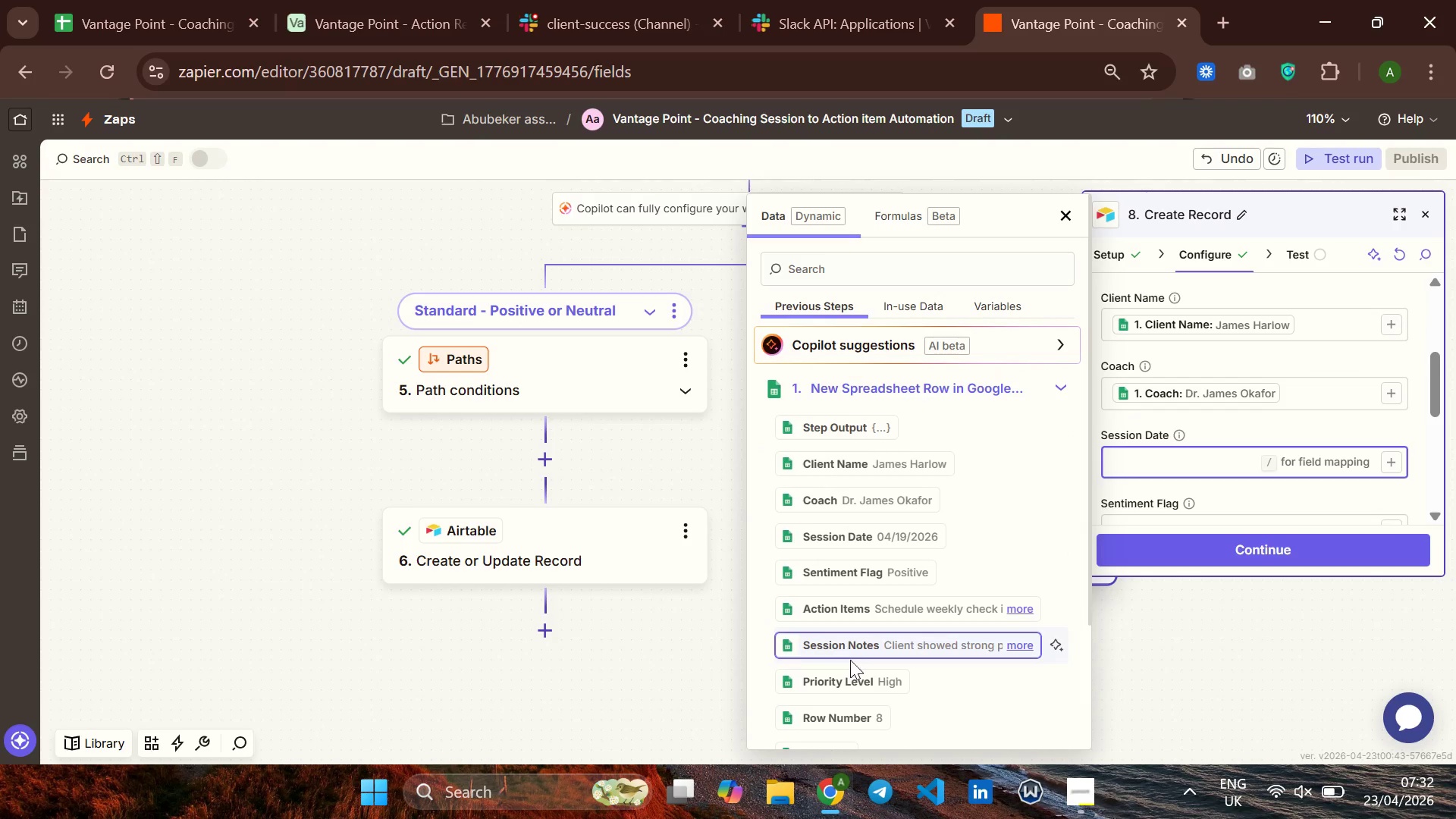 
left_click([852, 535])
 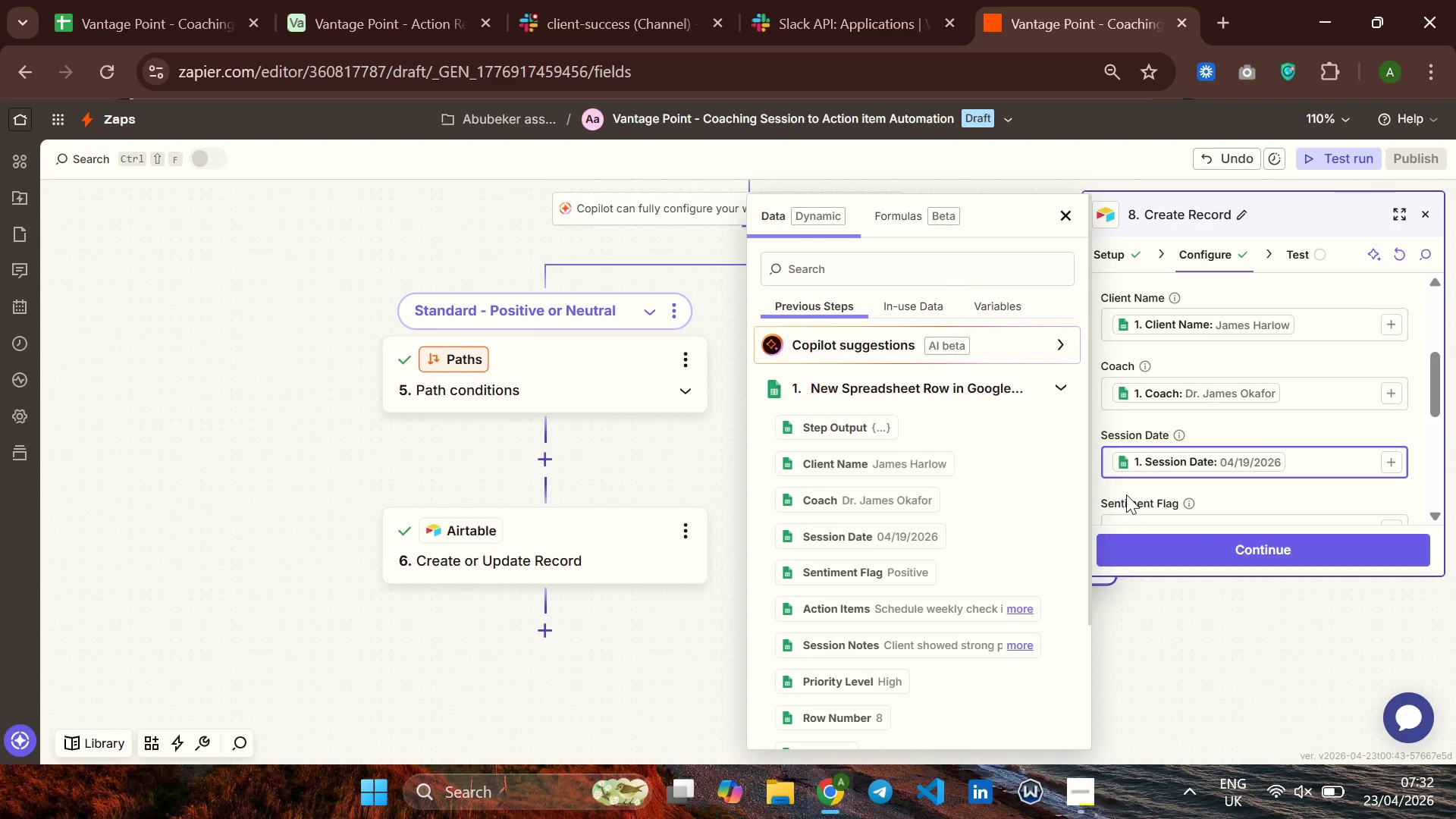 
scroll: coordinate [1126, 494], scroll_direction: down, amount: 1.0
 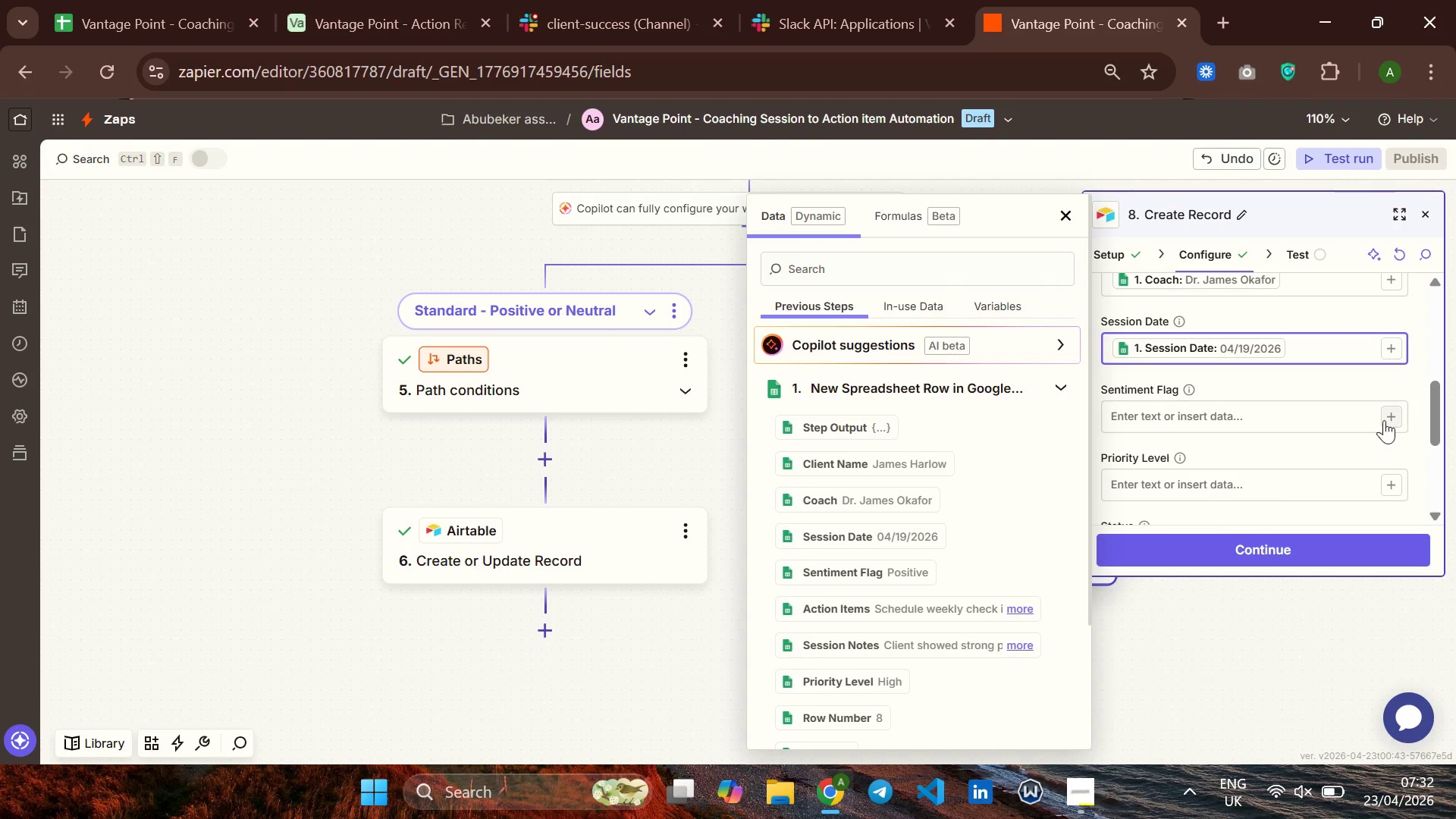 
left_click([1389, 420])
 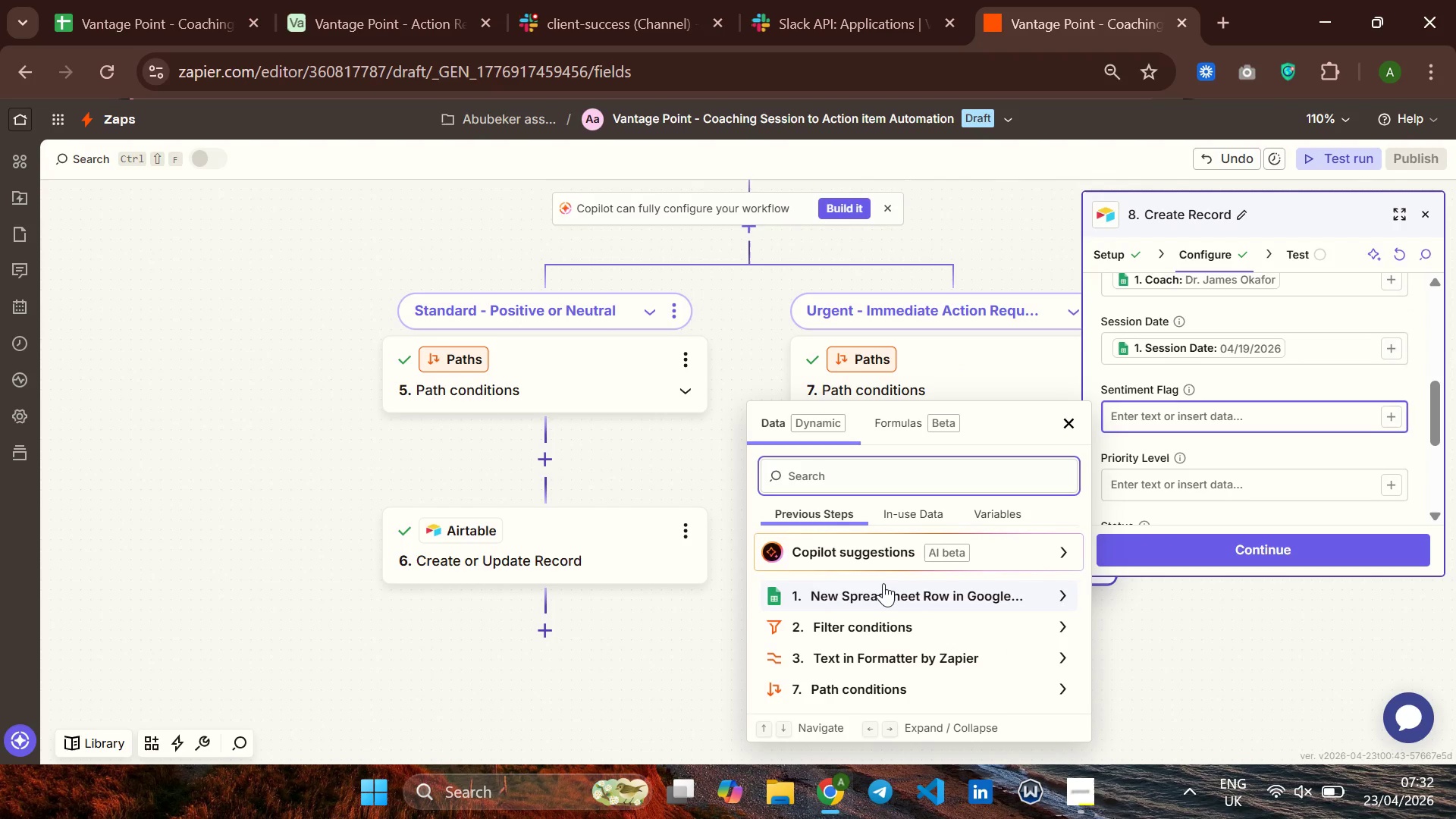 
left_click([885, 588])
 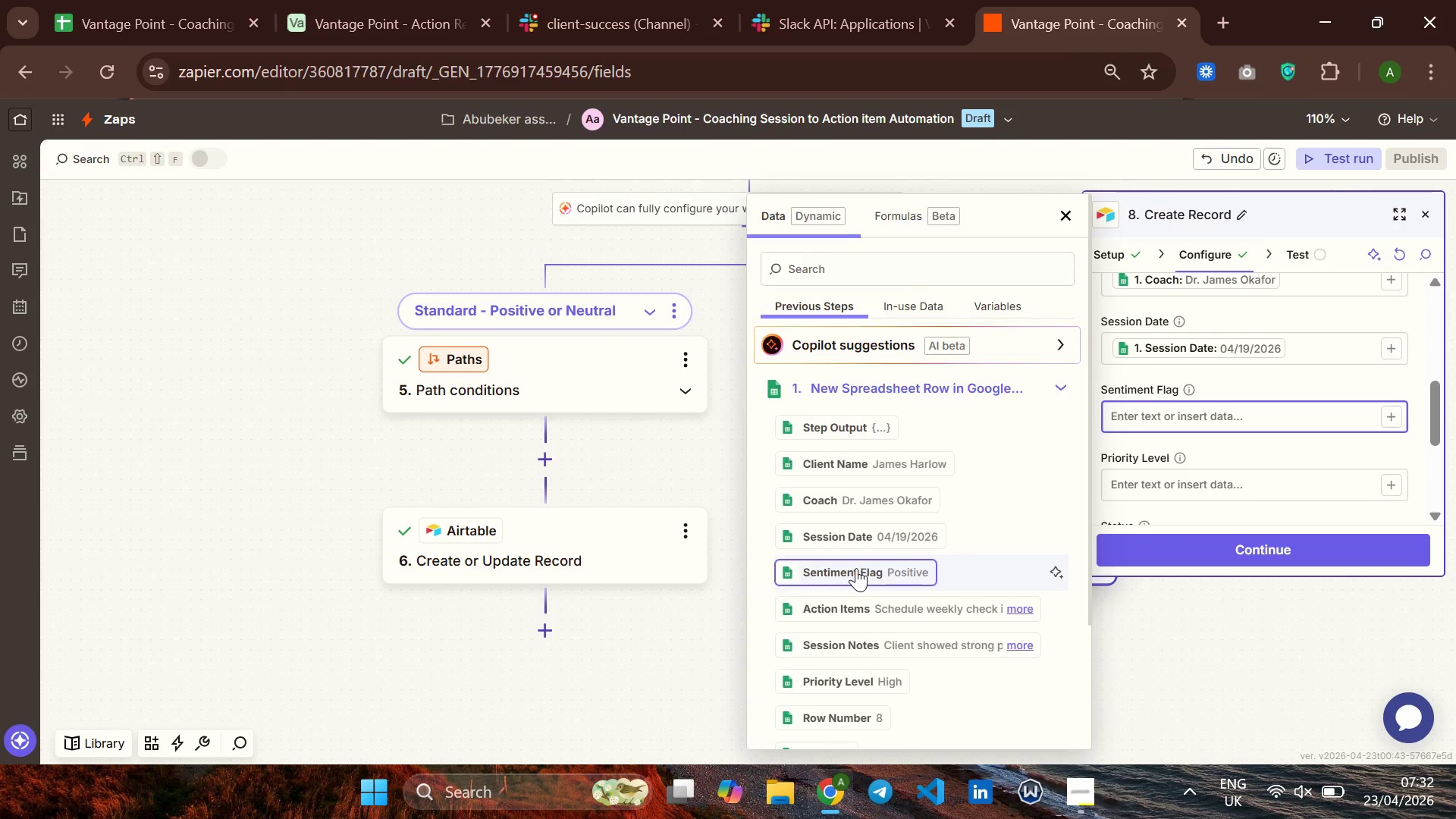 
left_click([856, 566])
 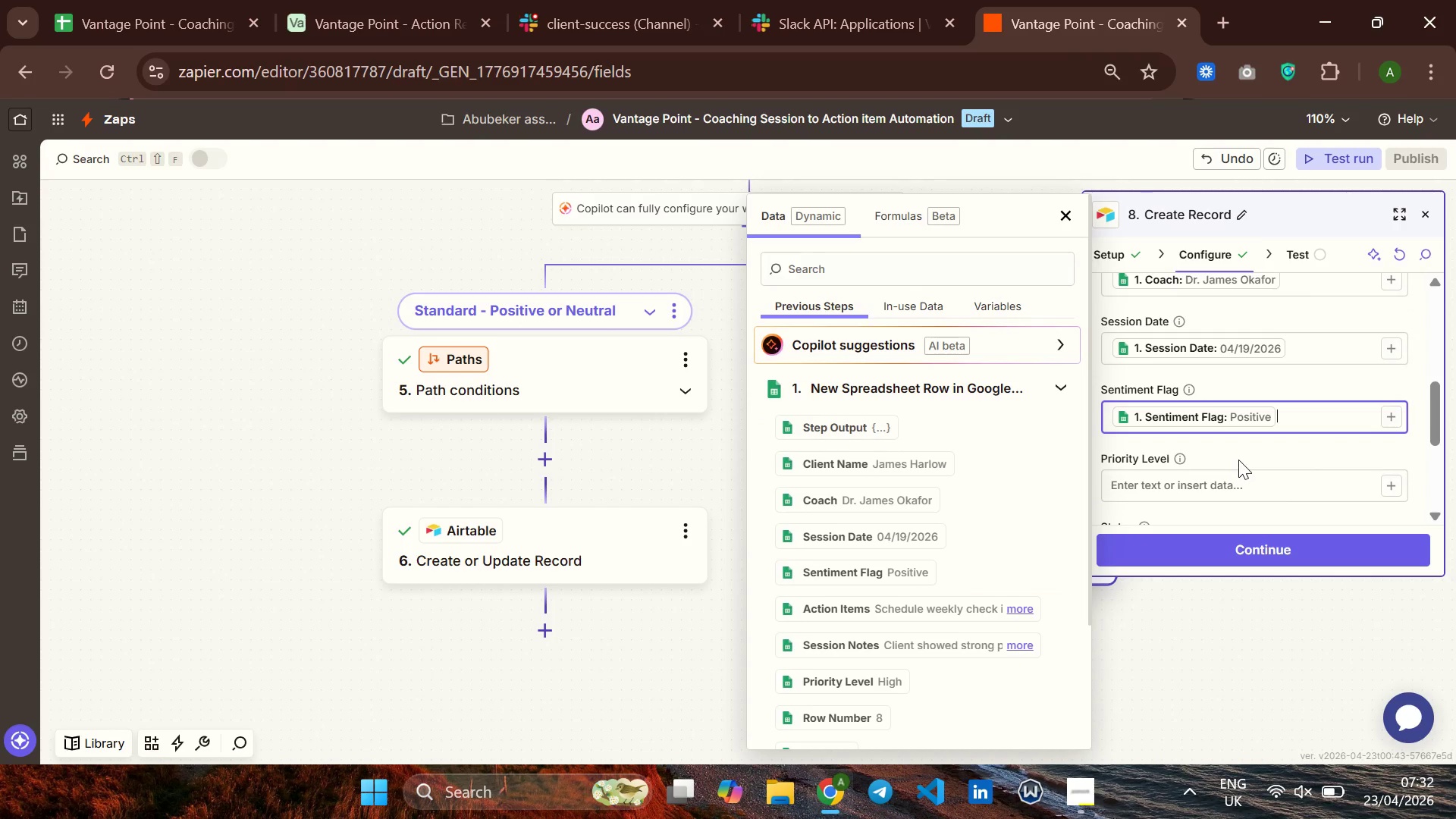 
left_click([1241, 456])
 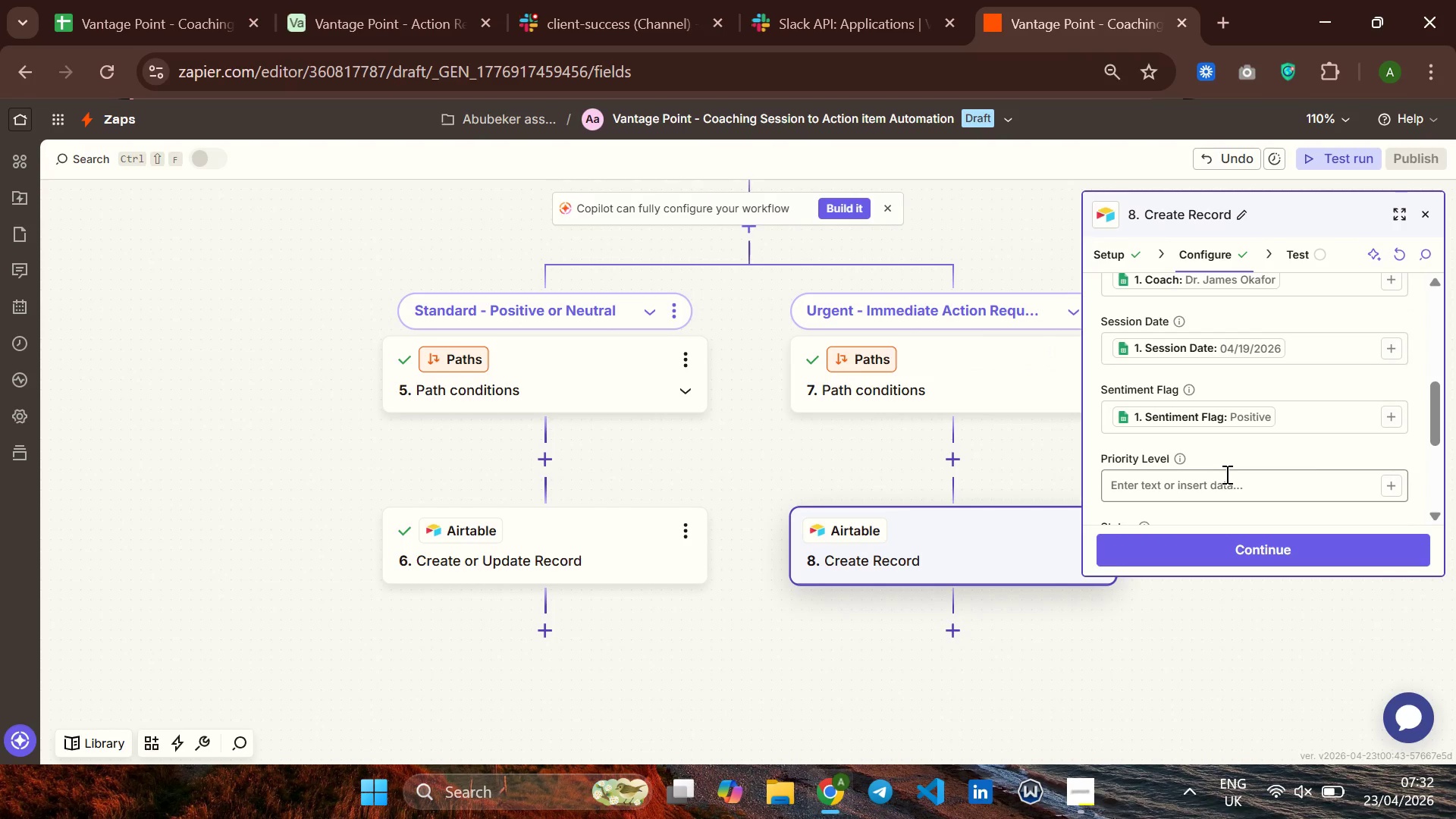 
left_click([1225, 474])
 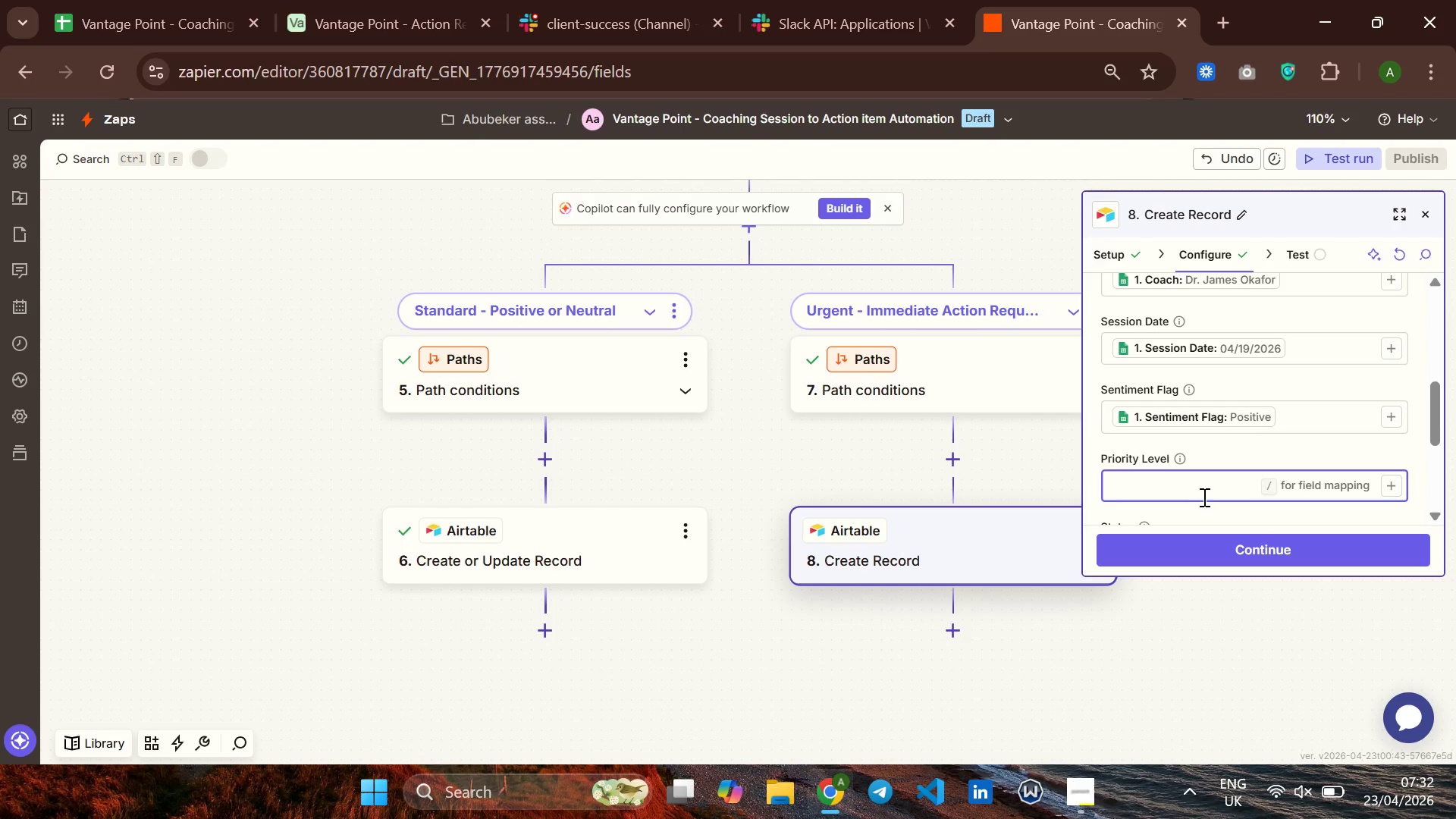 
wait(13.94)
 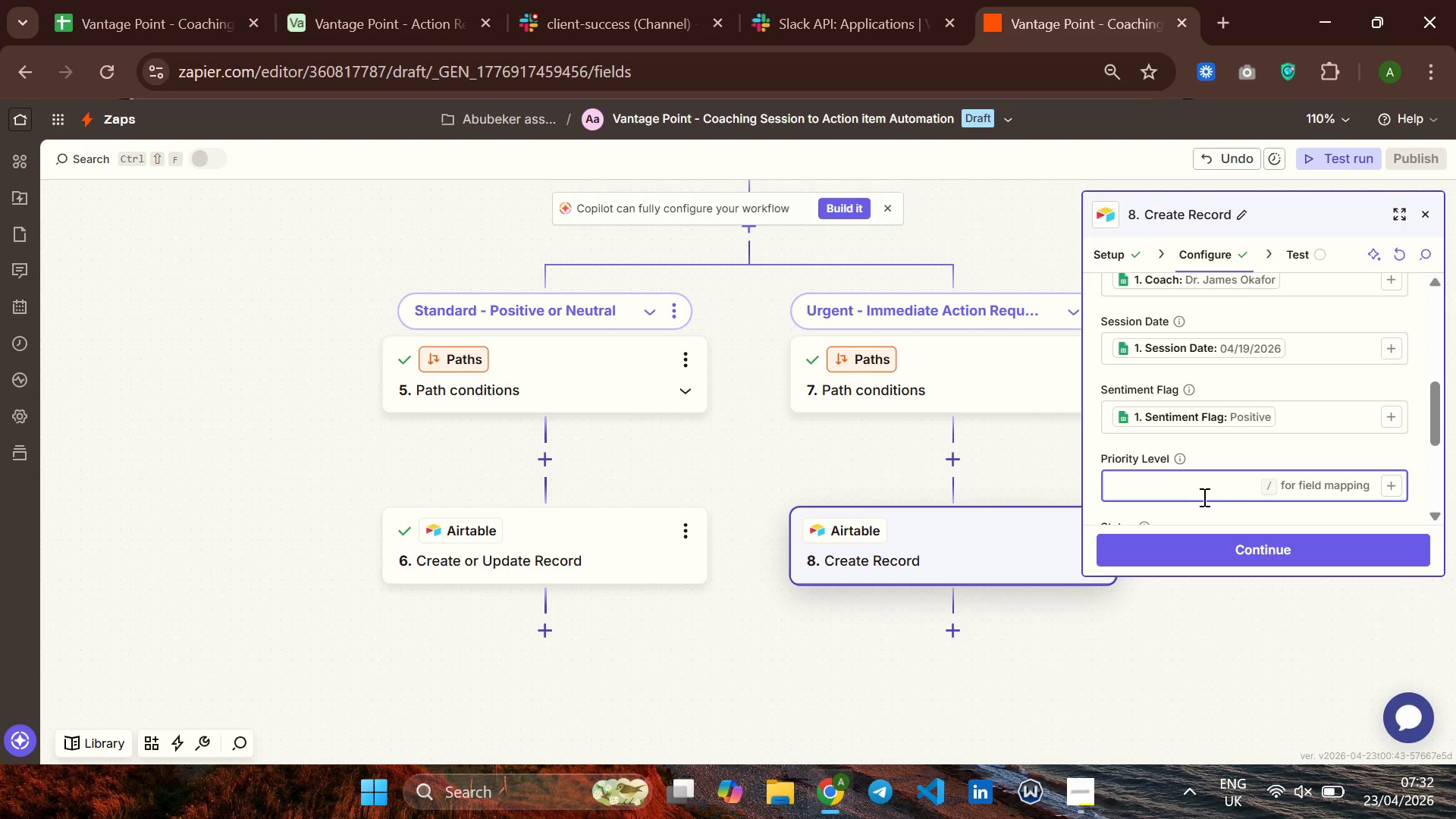 
left_click([1396, 484])
 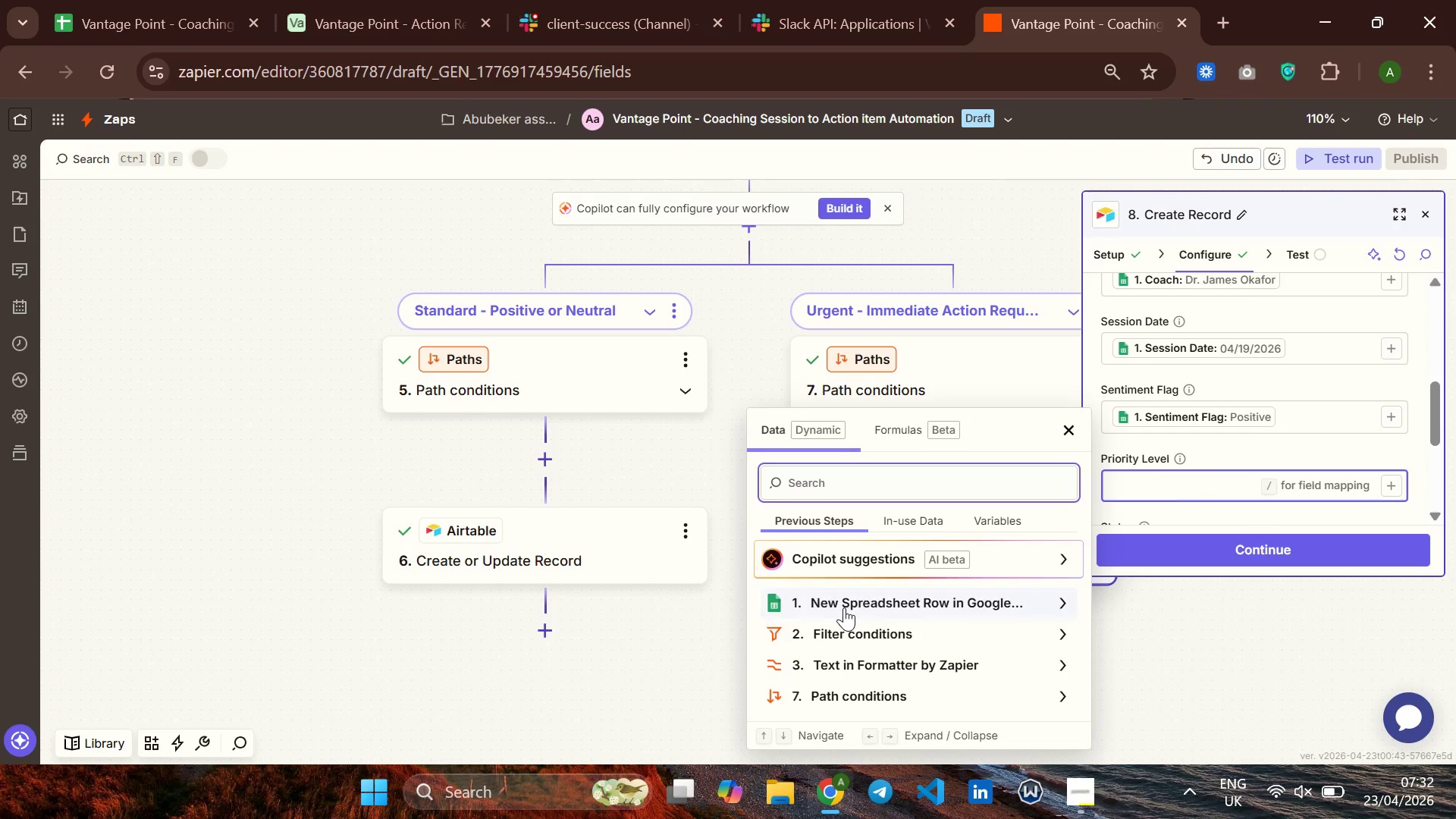 
left_click([844, 607])
 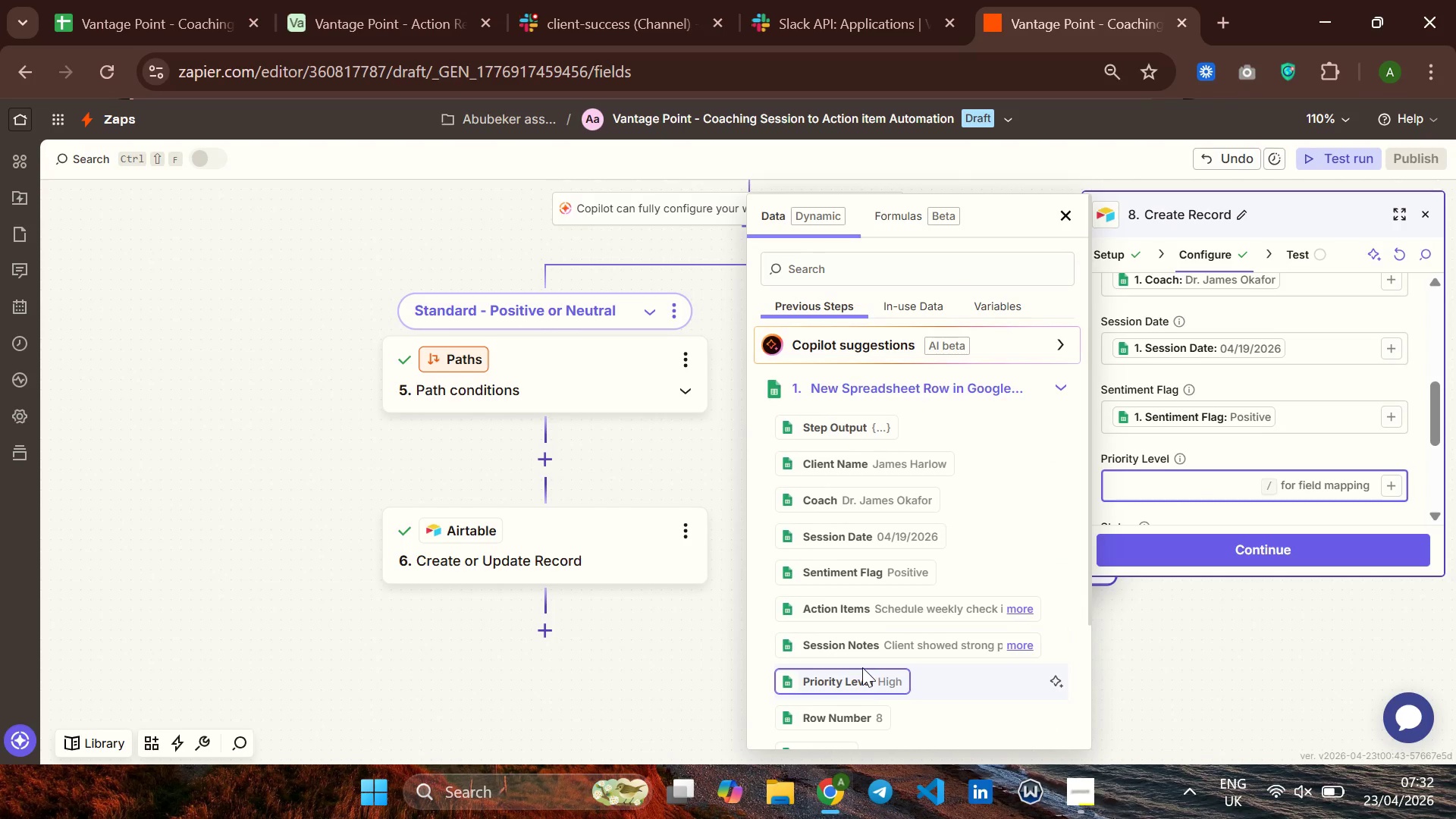 
left_click([862, 677])
 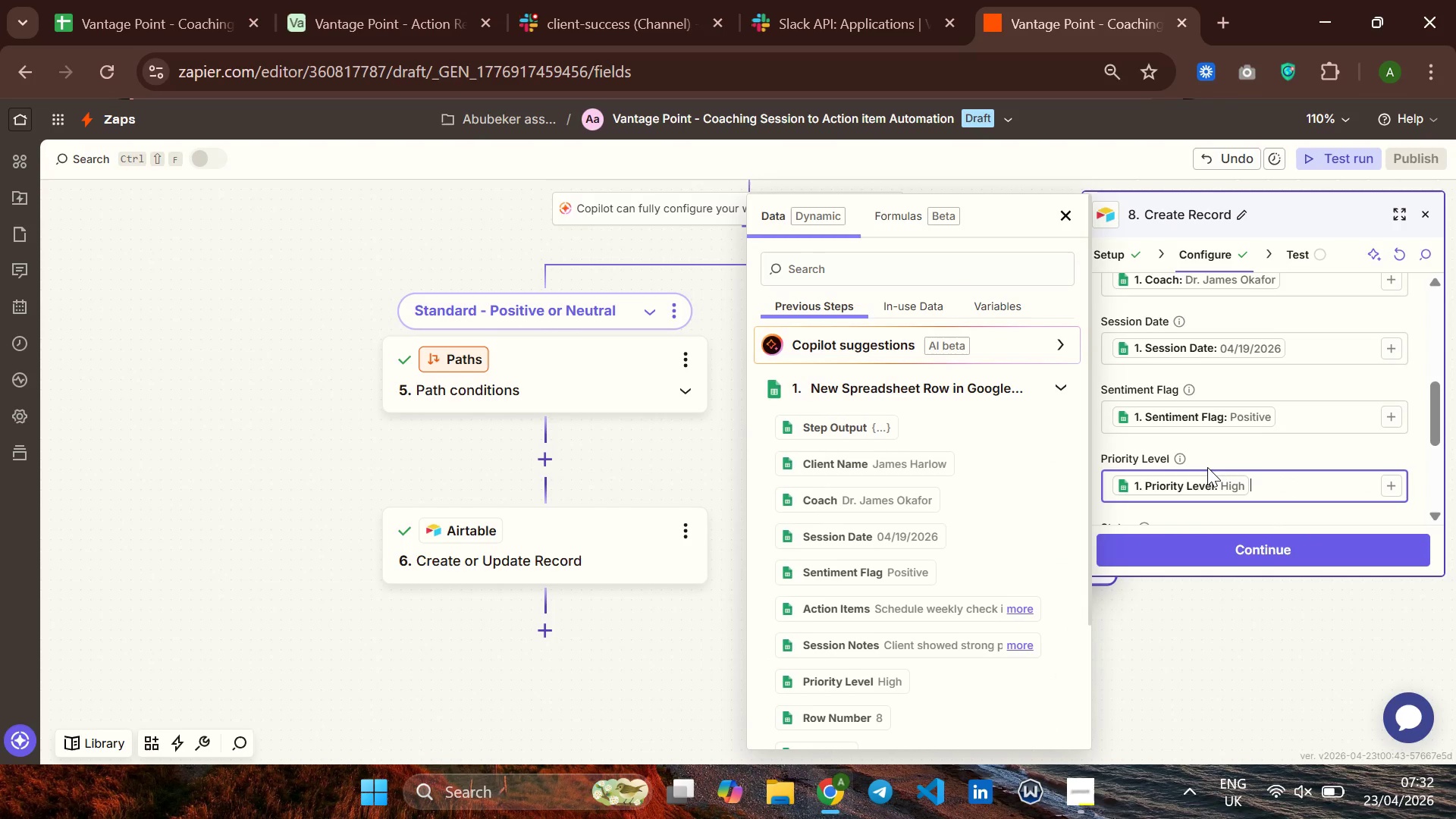 
scroll: coordinate [1207, 467], scroll_direction: down, amount: 2.0
 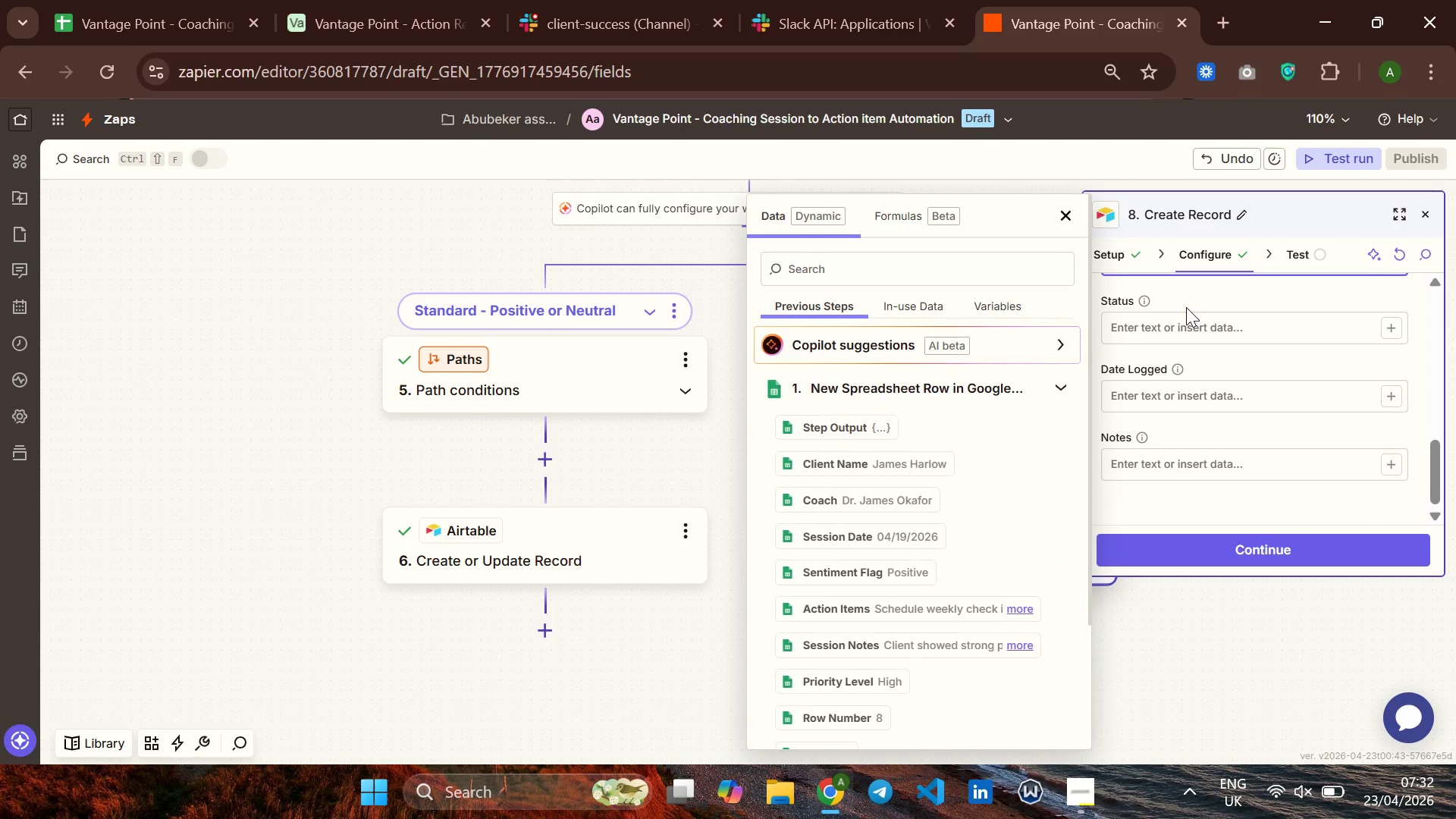 
left_click([1190, 296])
 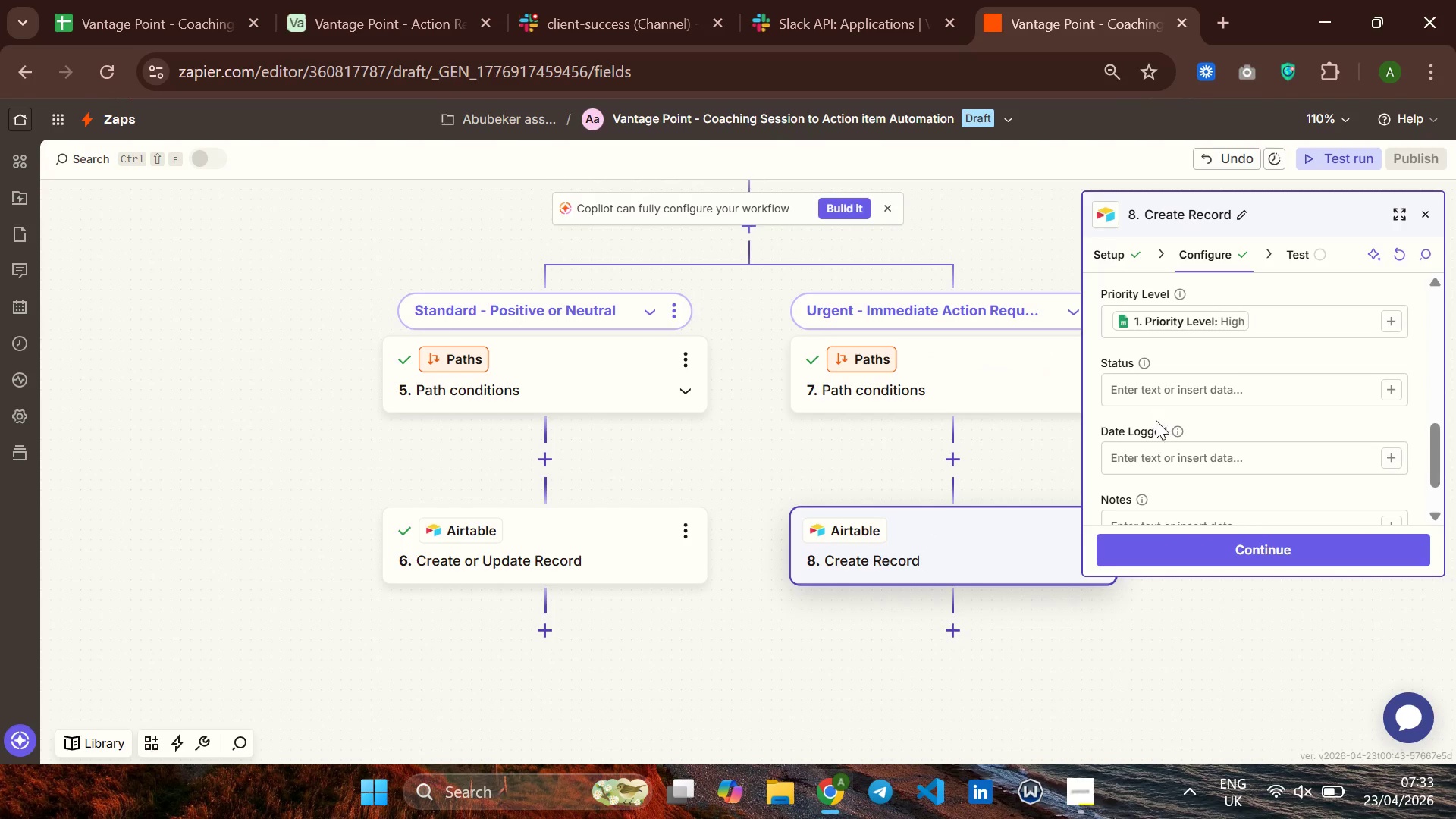 
left_click([1165, 395])
 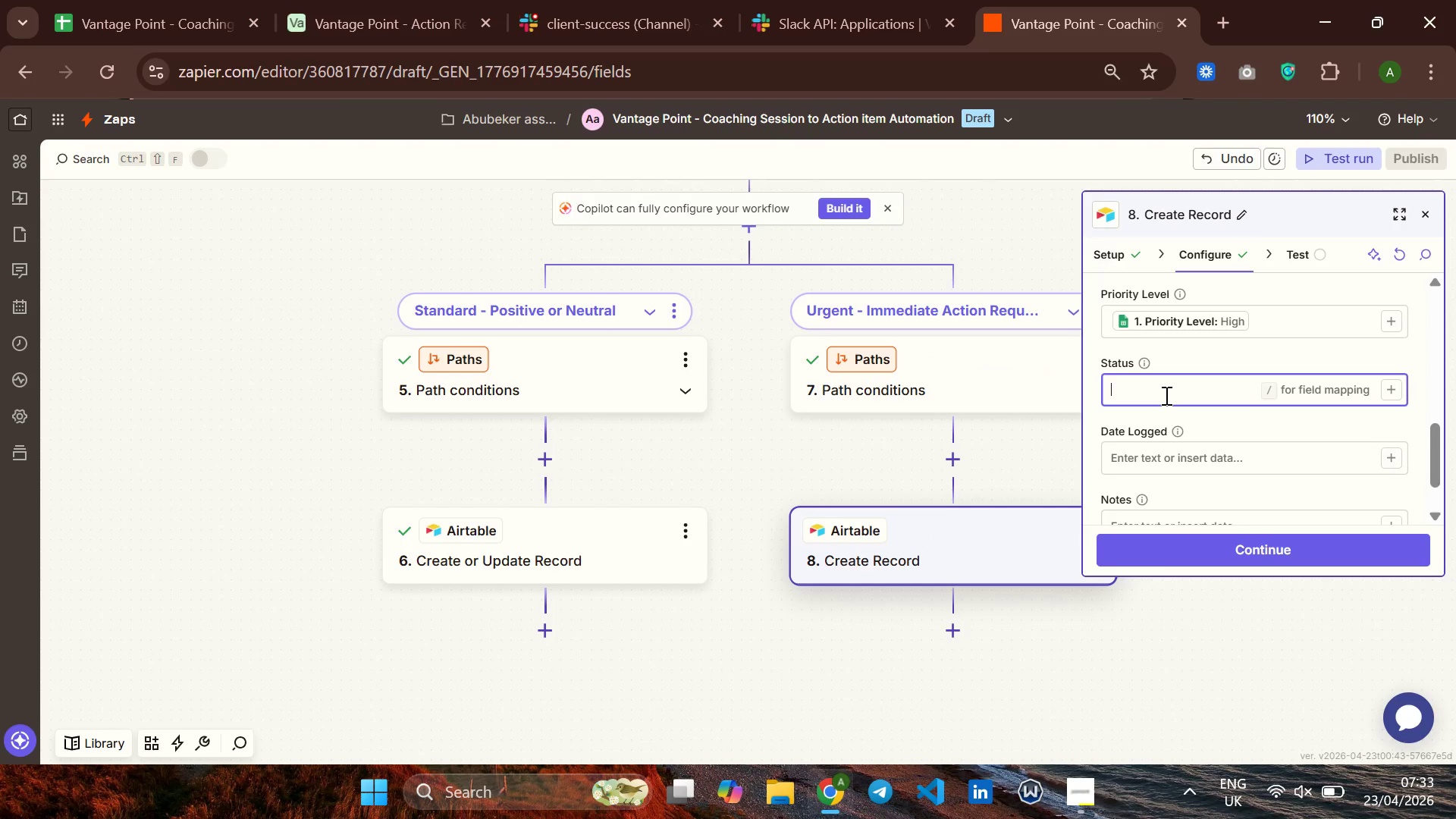 
wait(5.75)
 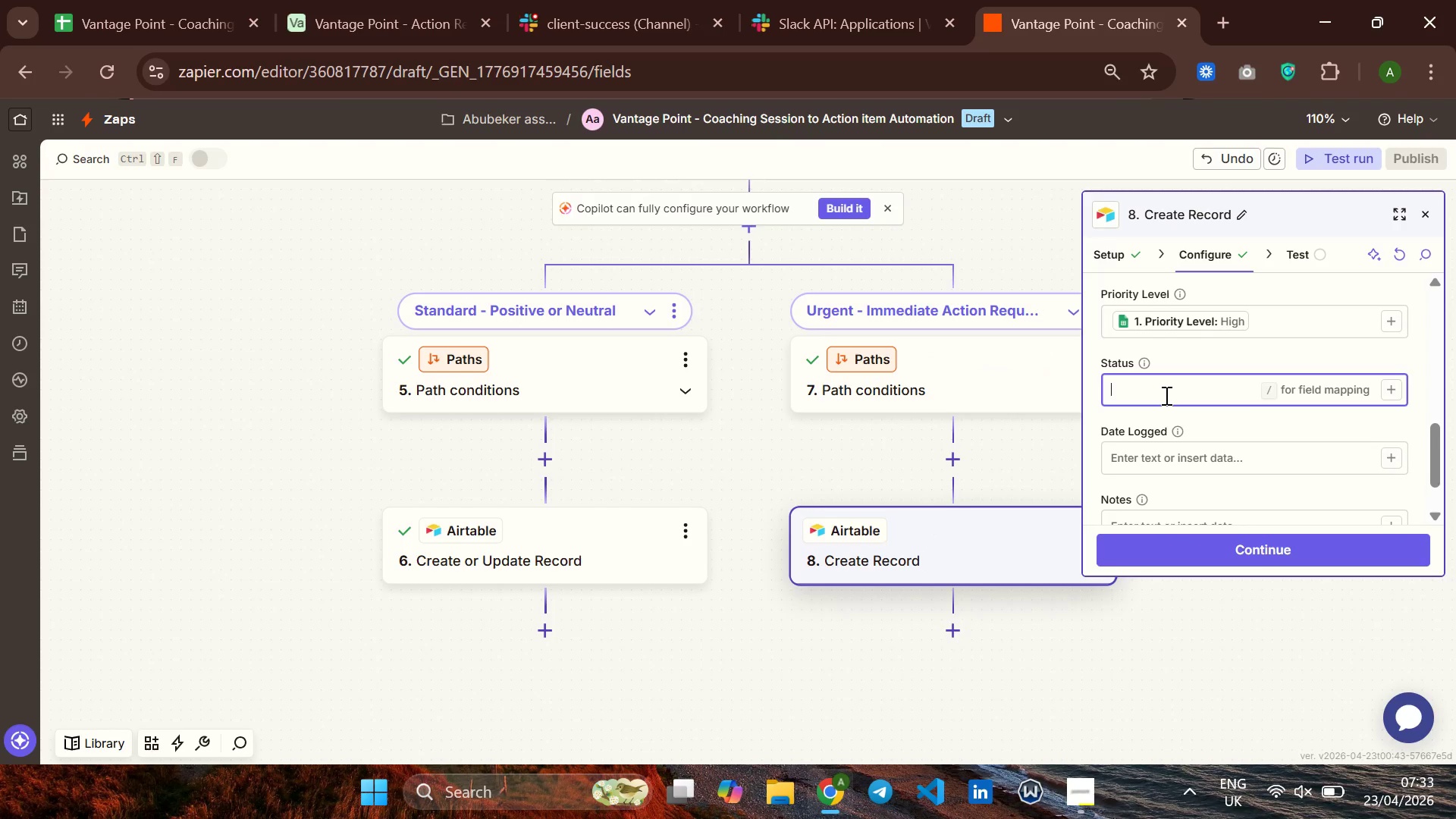 
type(Escalated)
 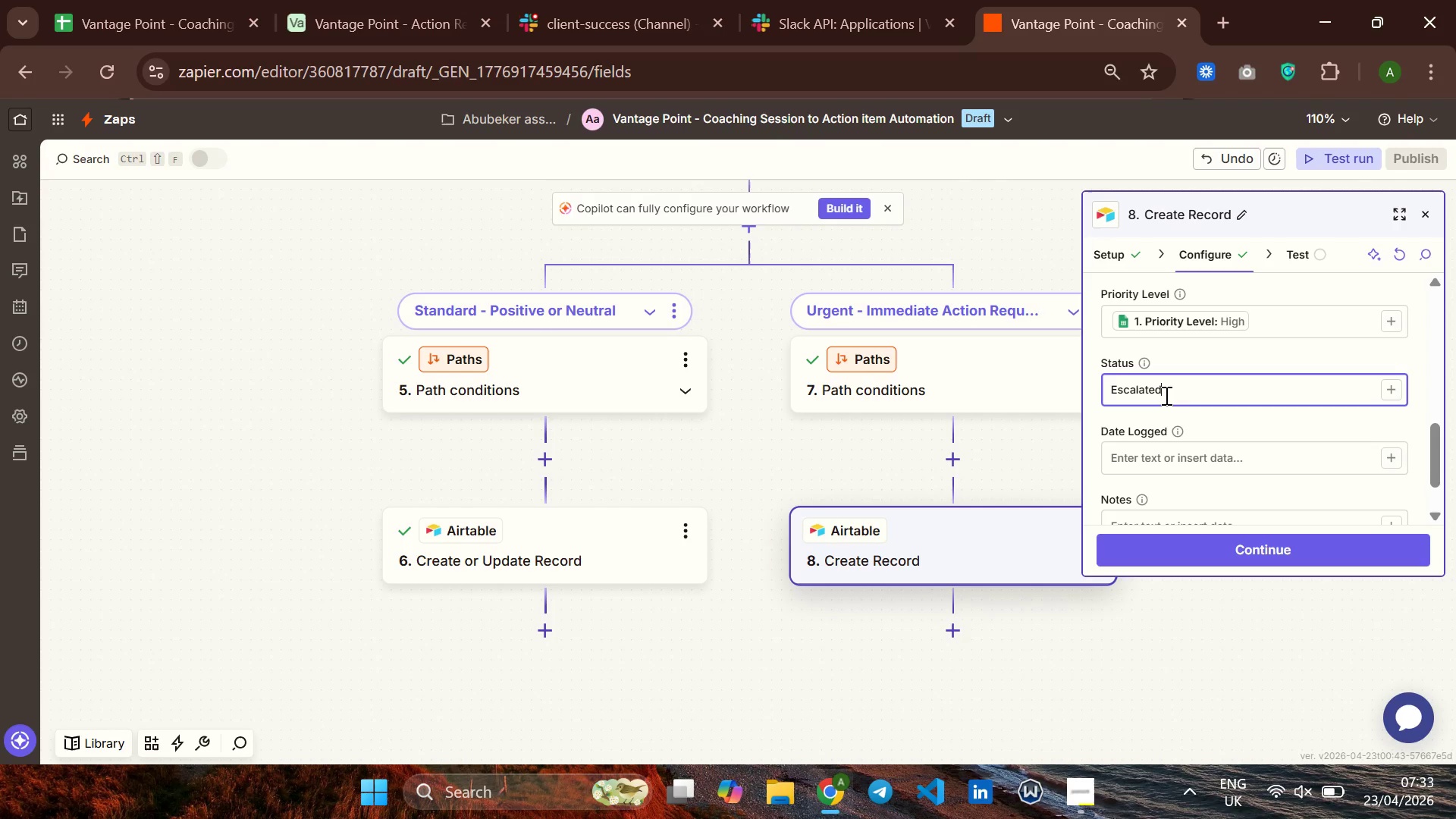 
wait(8.03)
 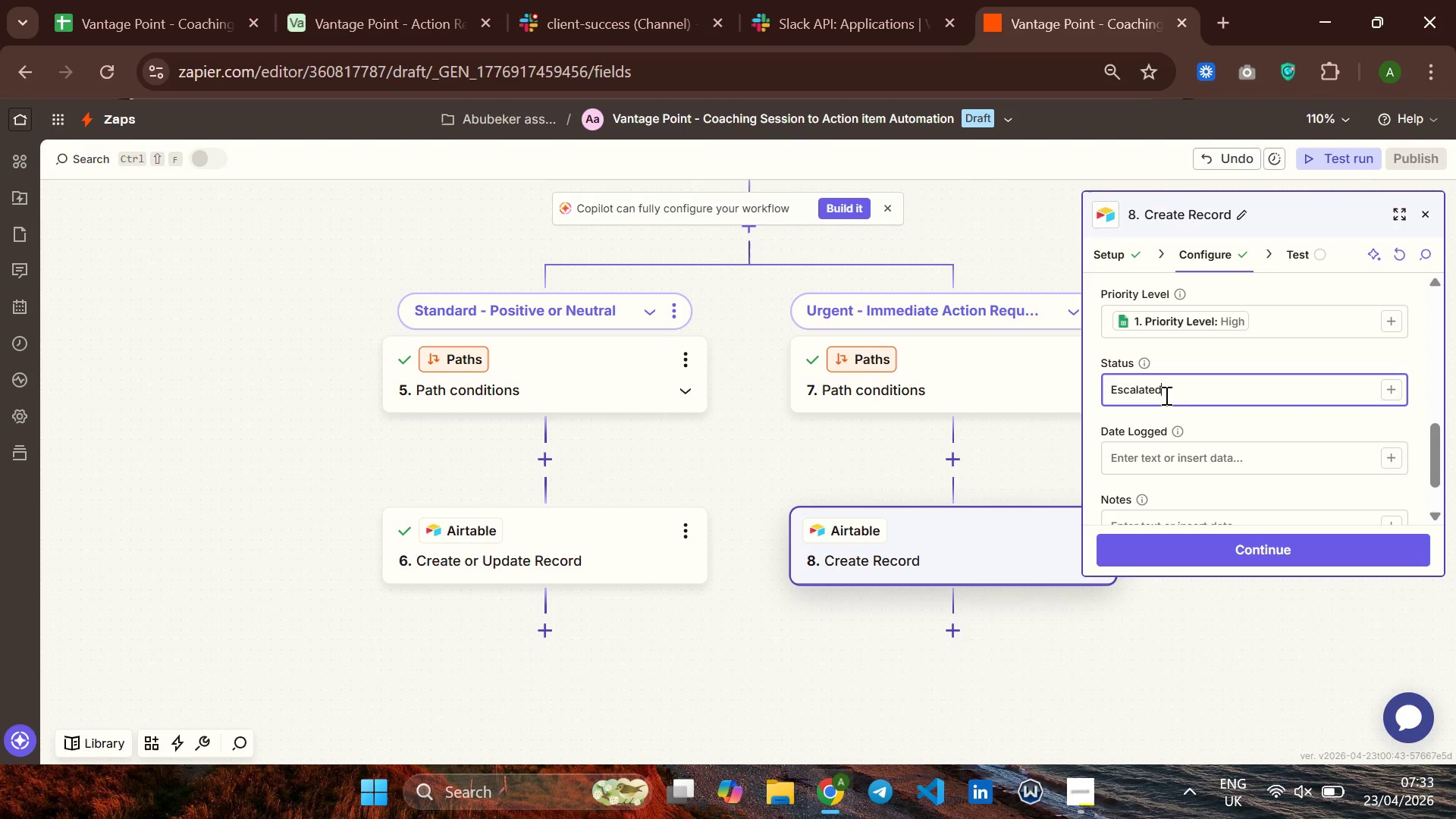 
left_click([1222, 416])
 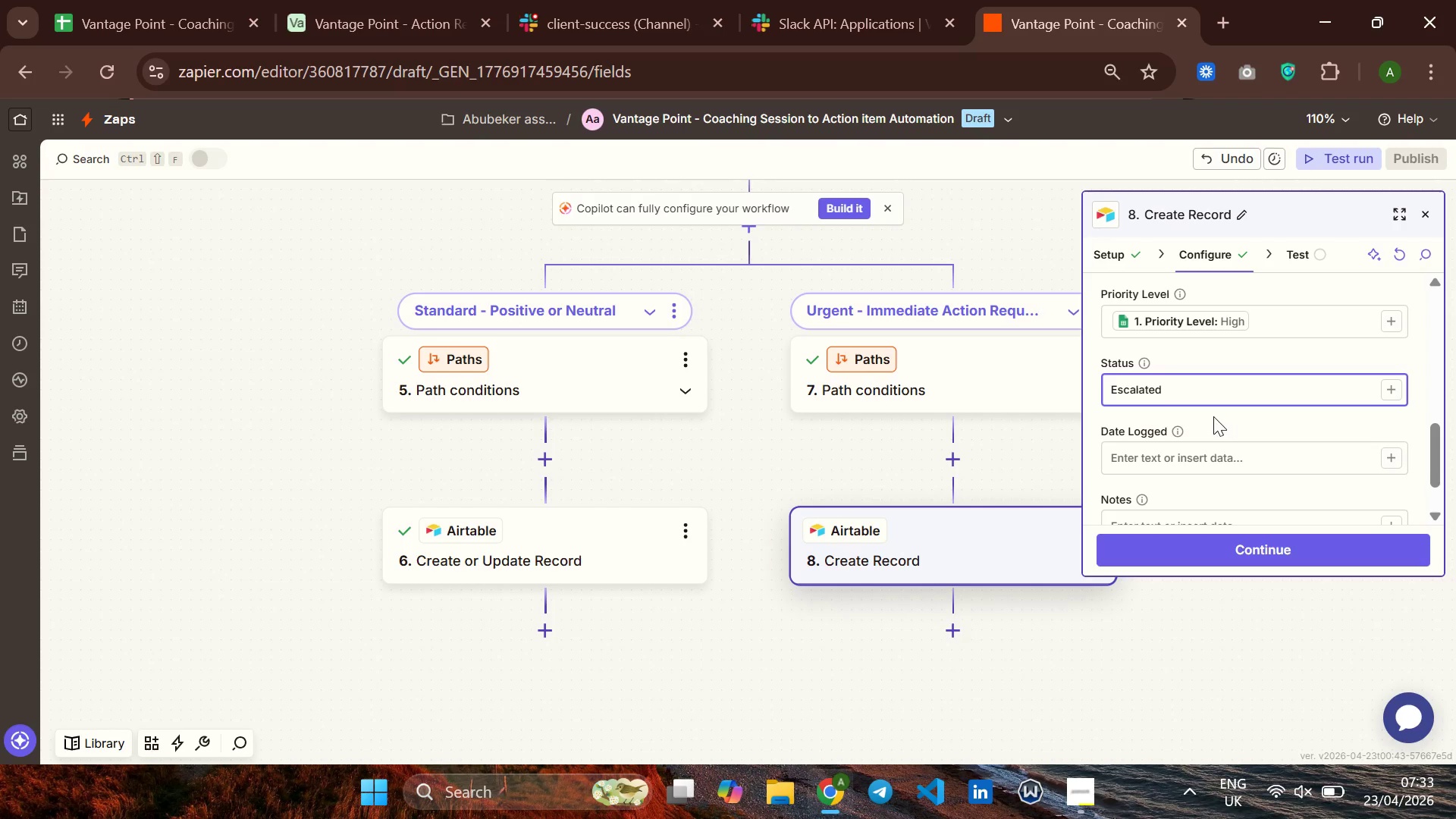 
wait(6.58)
 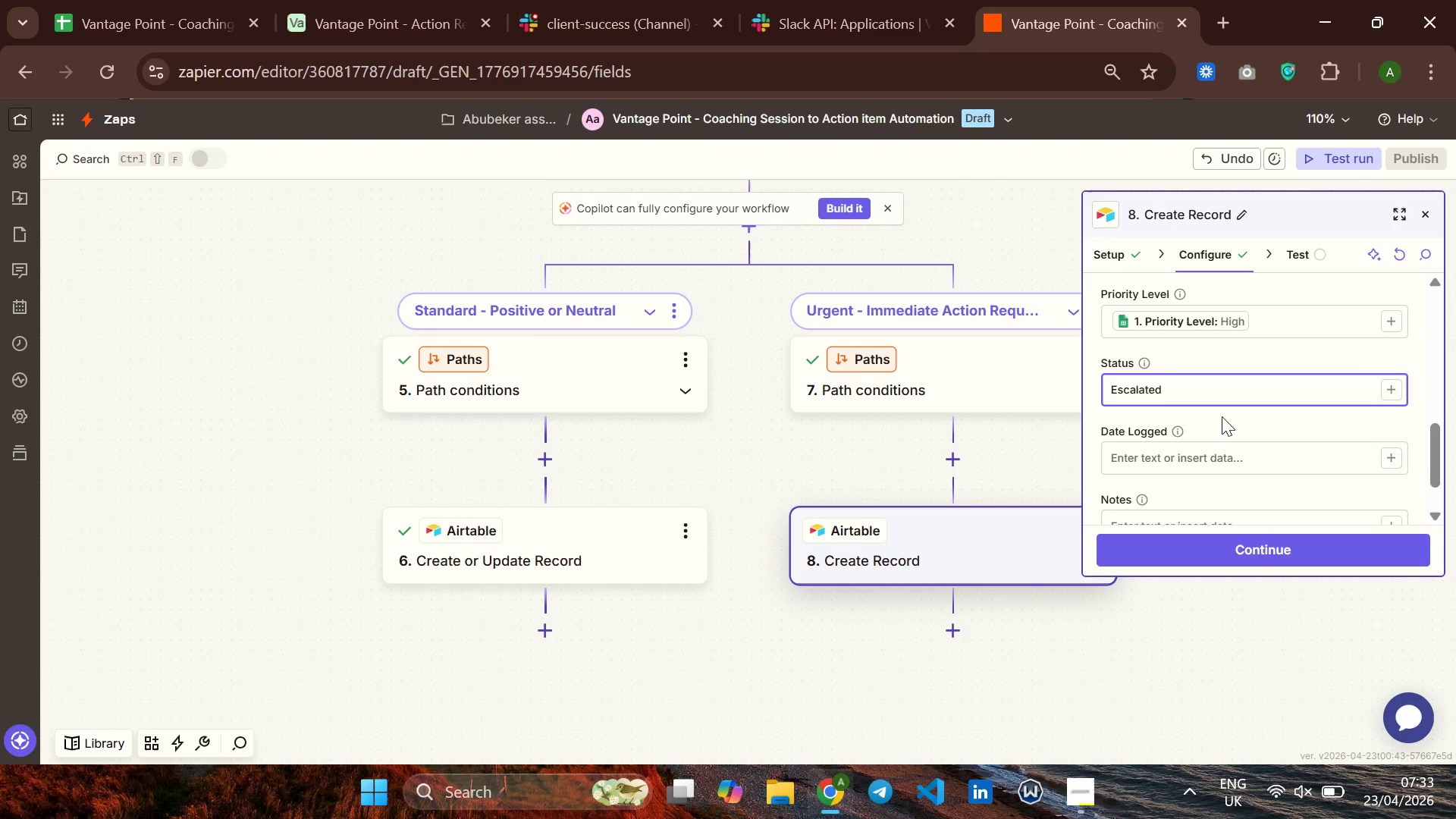 
left_click([1207, 418])
 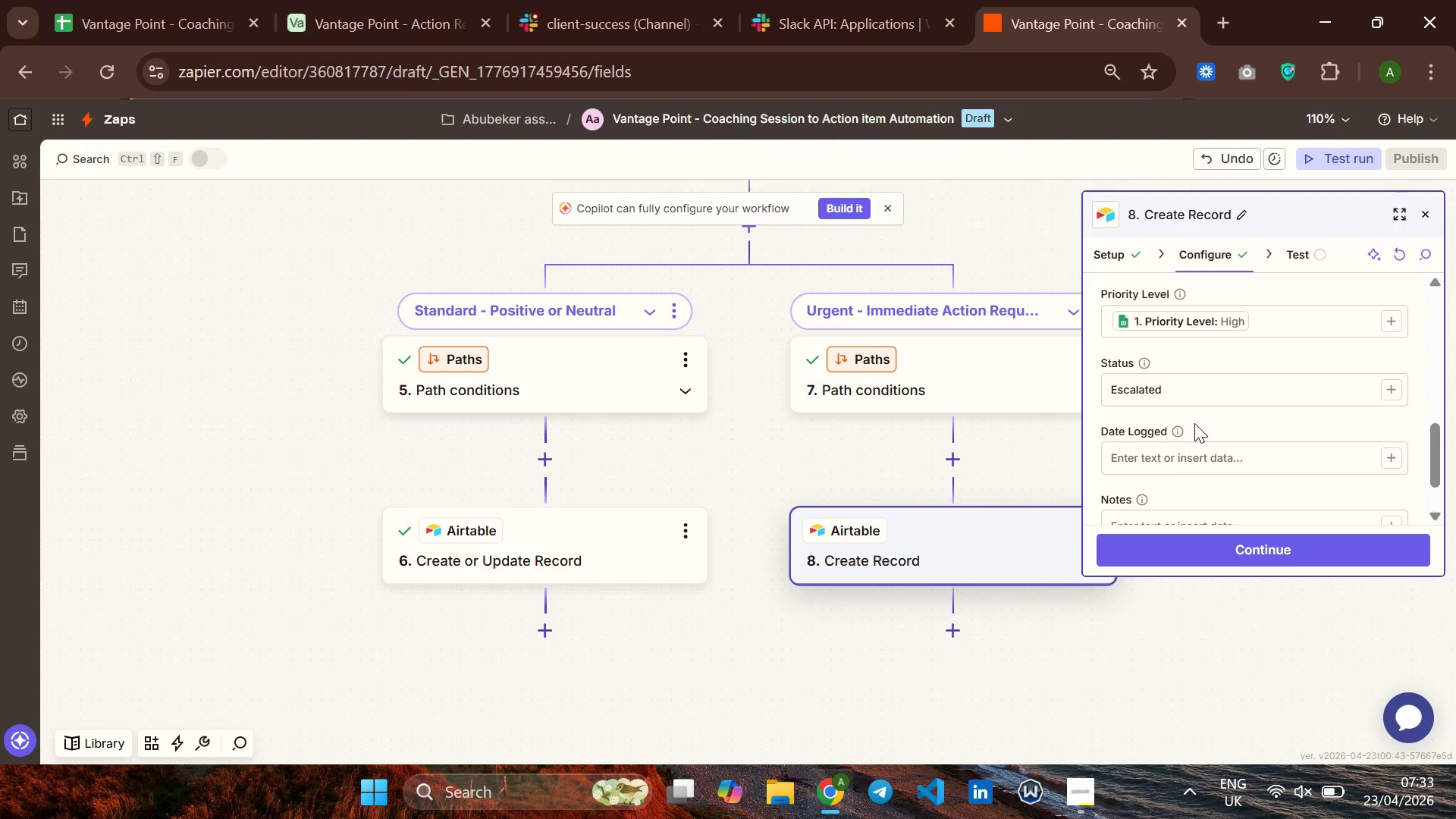 
left_click([1184, 466])
 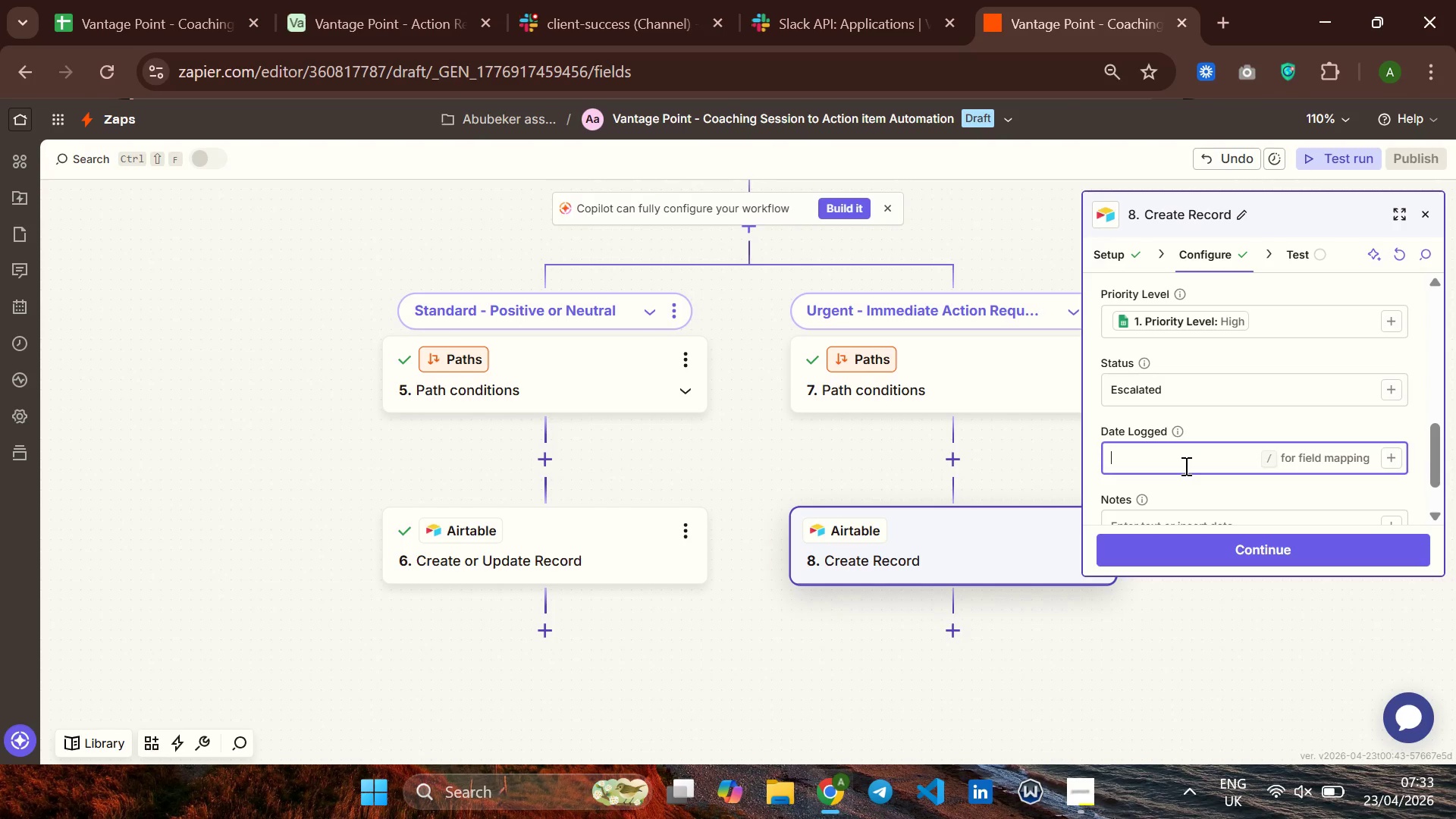 
type(23/04/2026)
 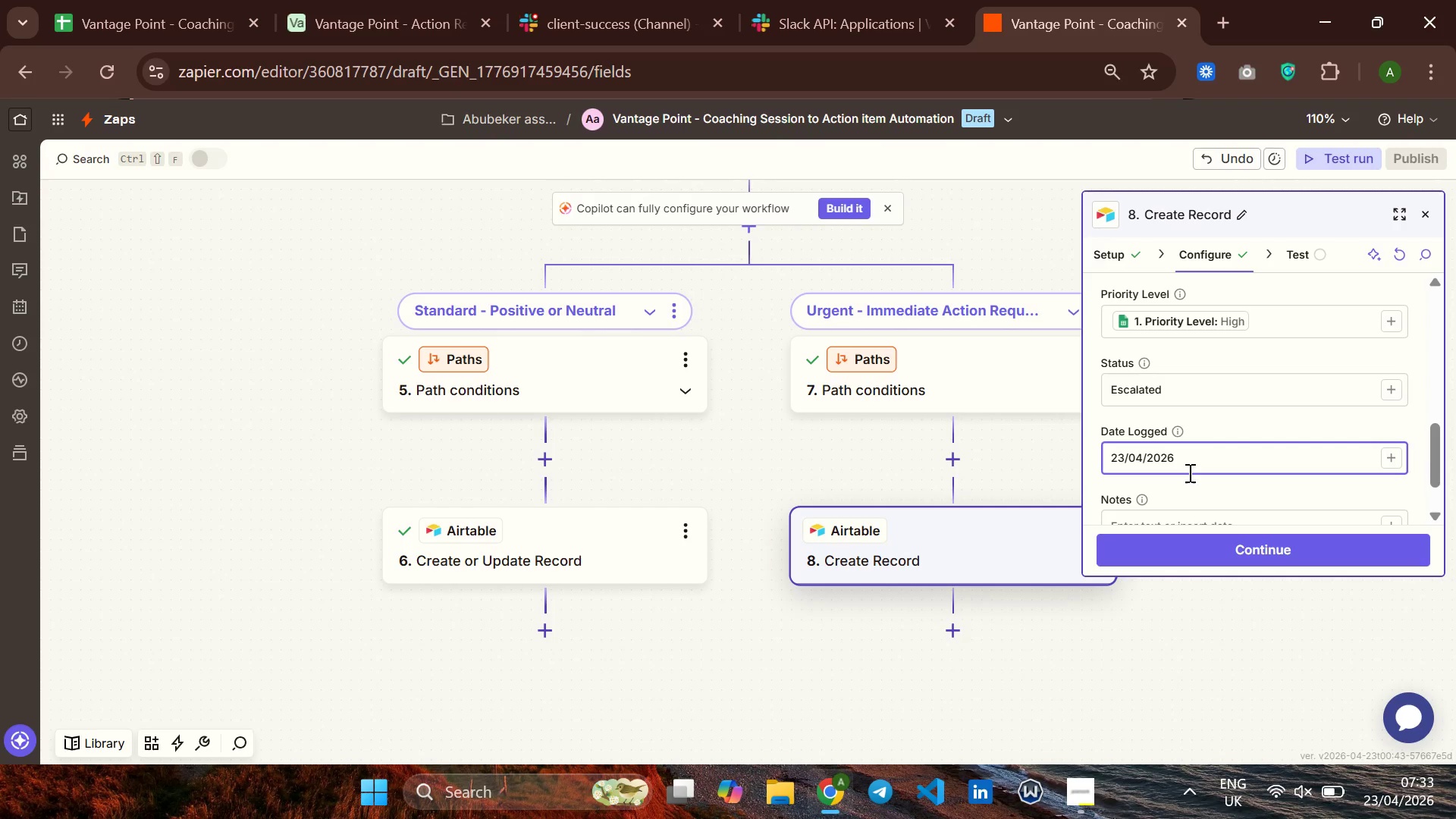 
scroll: coordinate [1191, 490], scroll_direction: down, amount: 1.0
 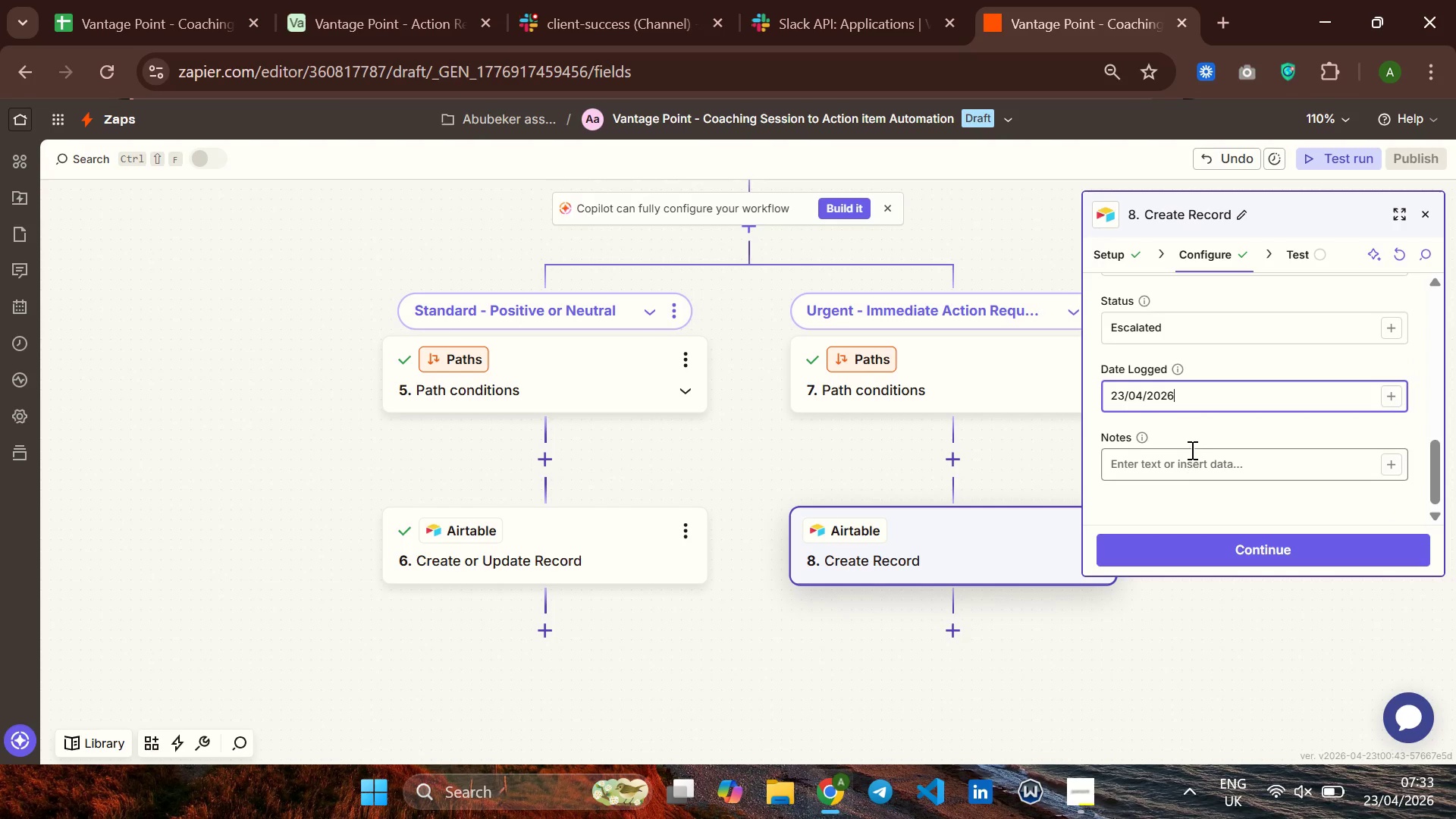 
left_click([1191, 450])
 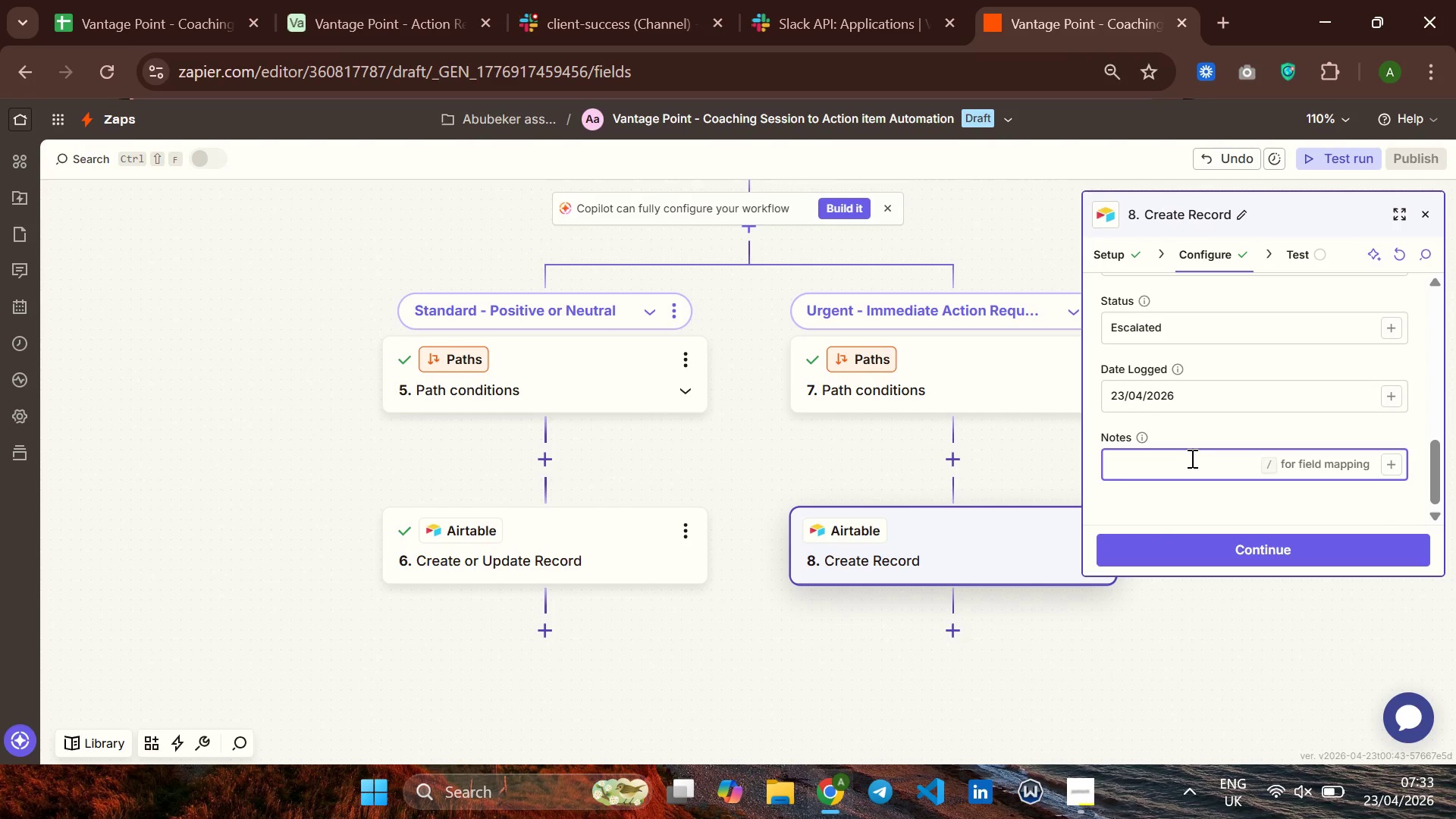 
wait(10.33)
 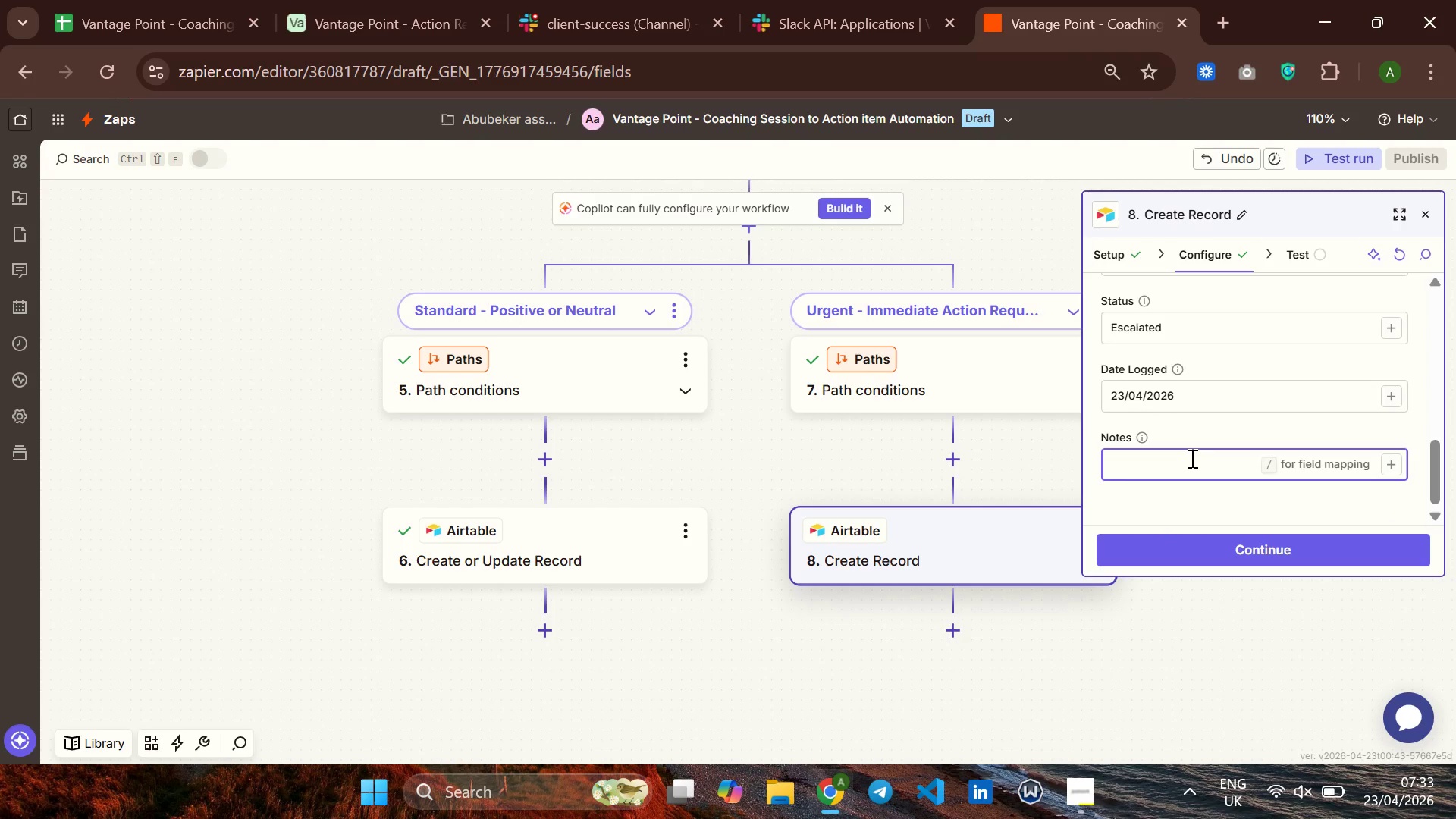 
left_click([1399, 466])
 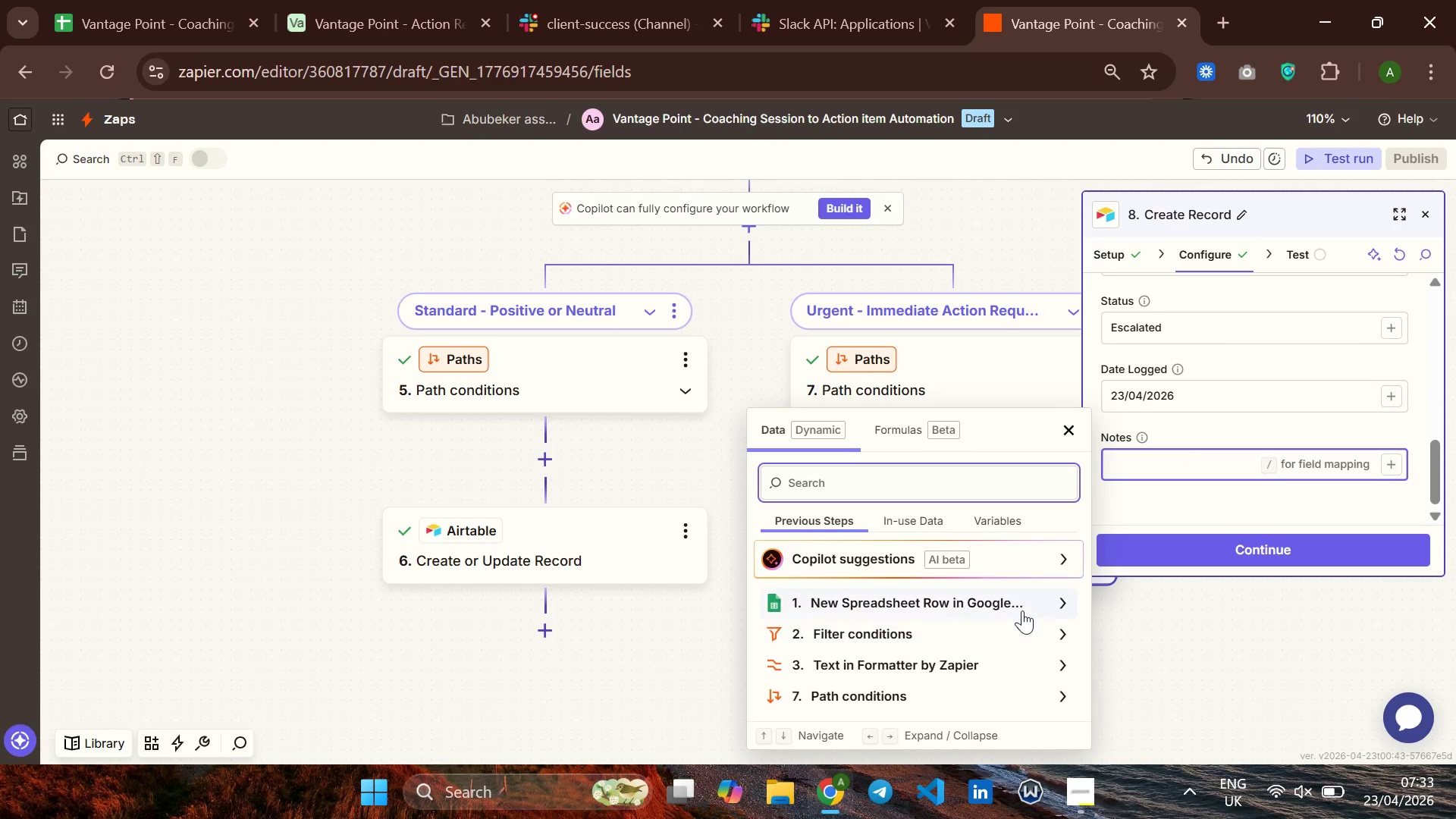 
left_click([1023, 598])
 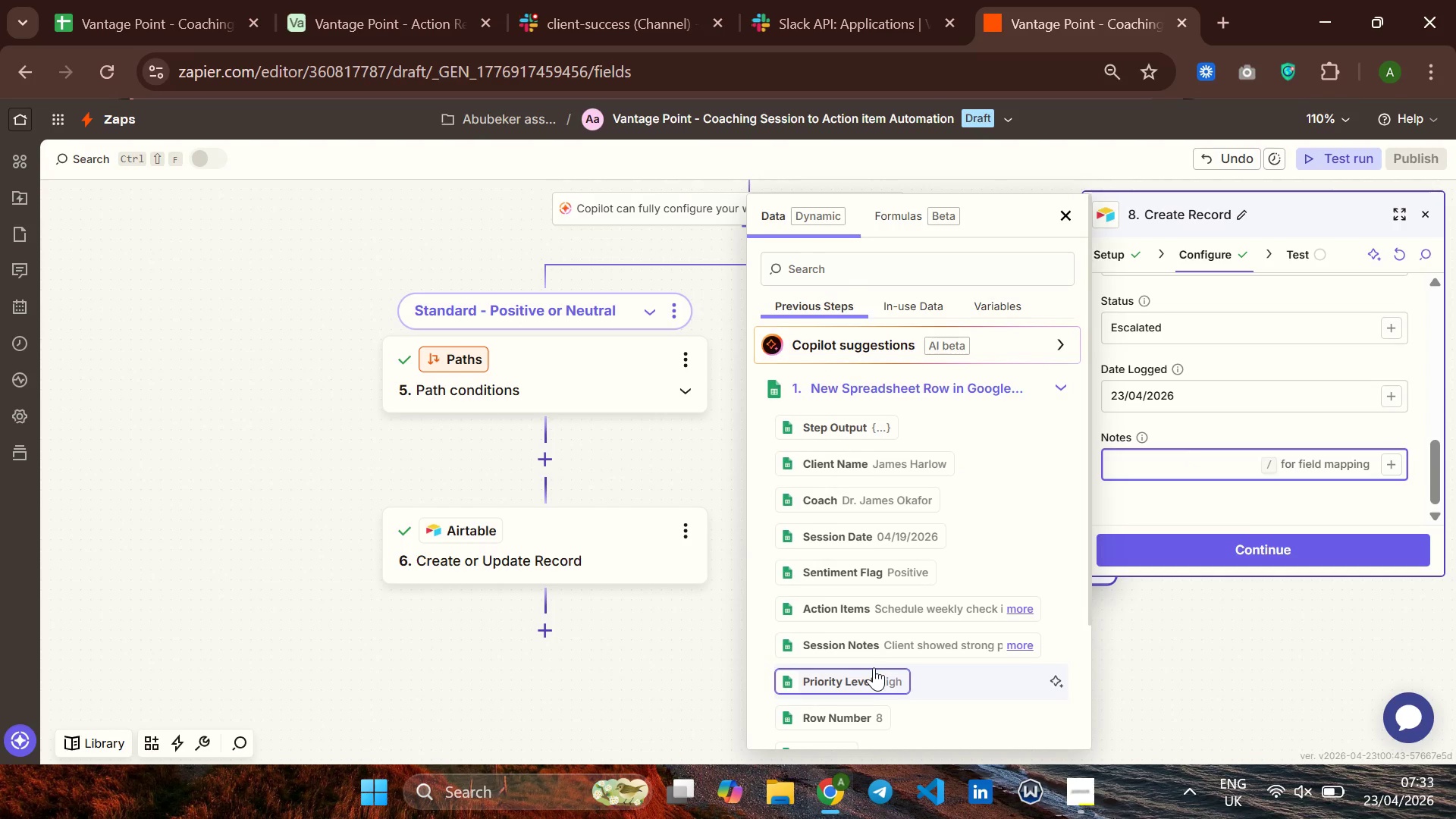 
left_click([874, 644])
 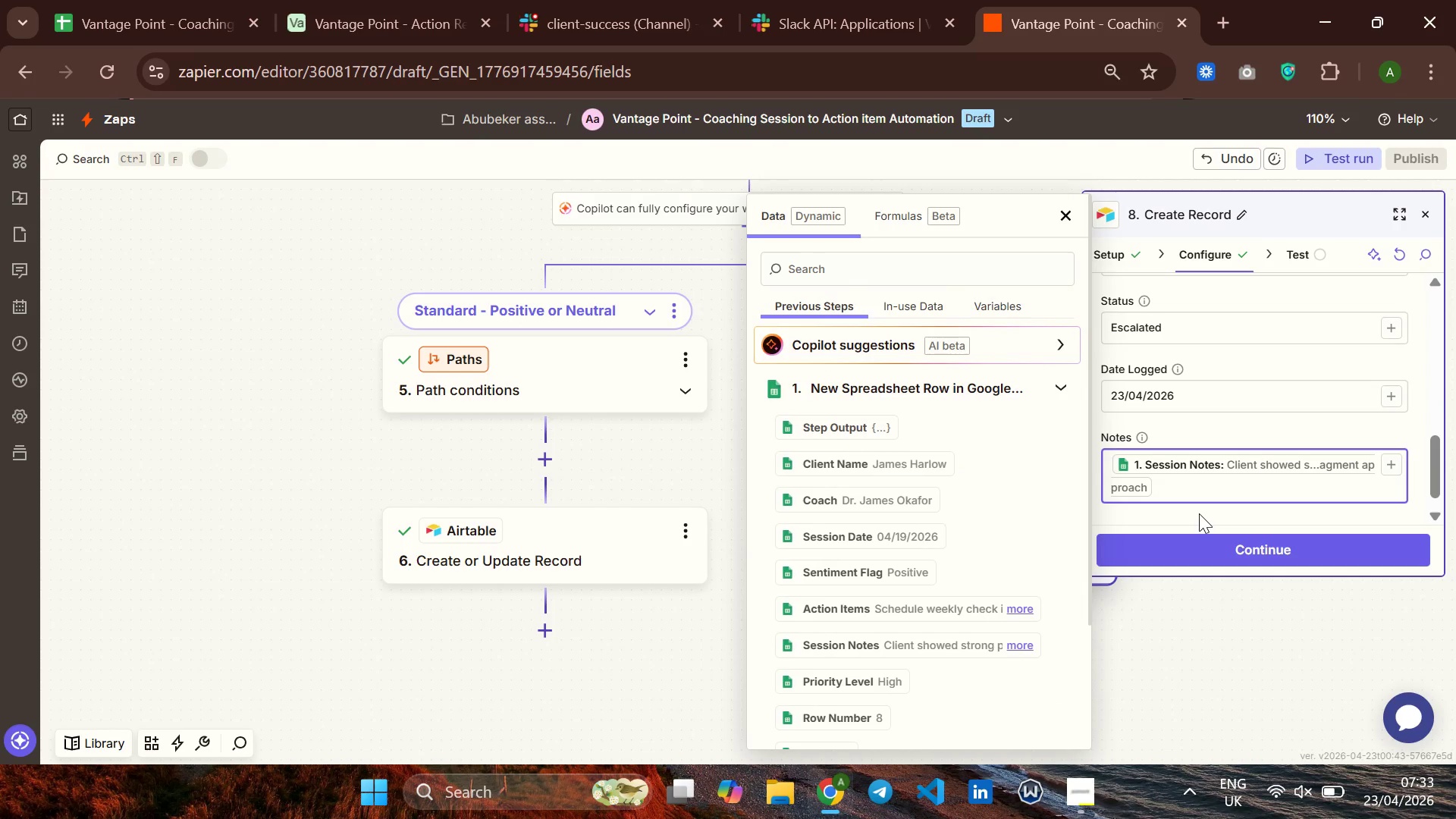 
left_click([1203, 508])
 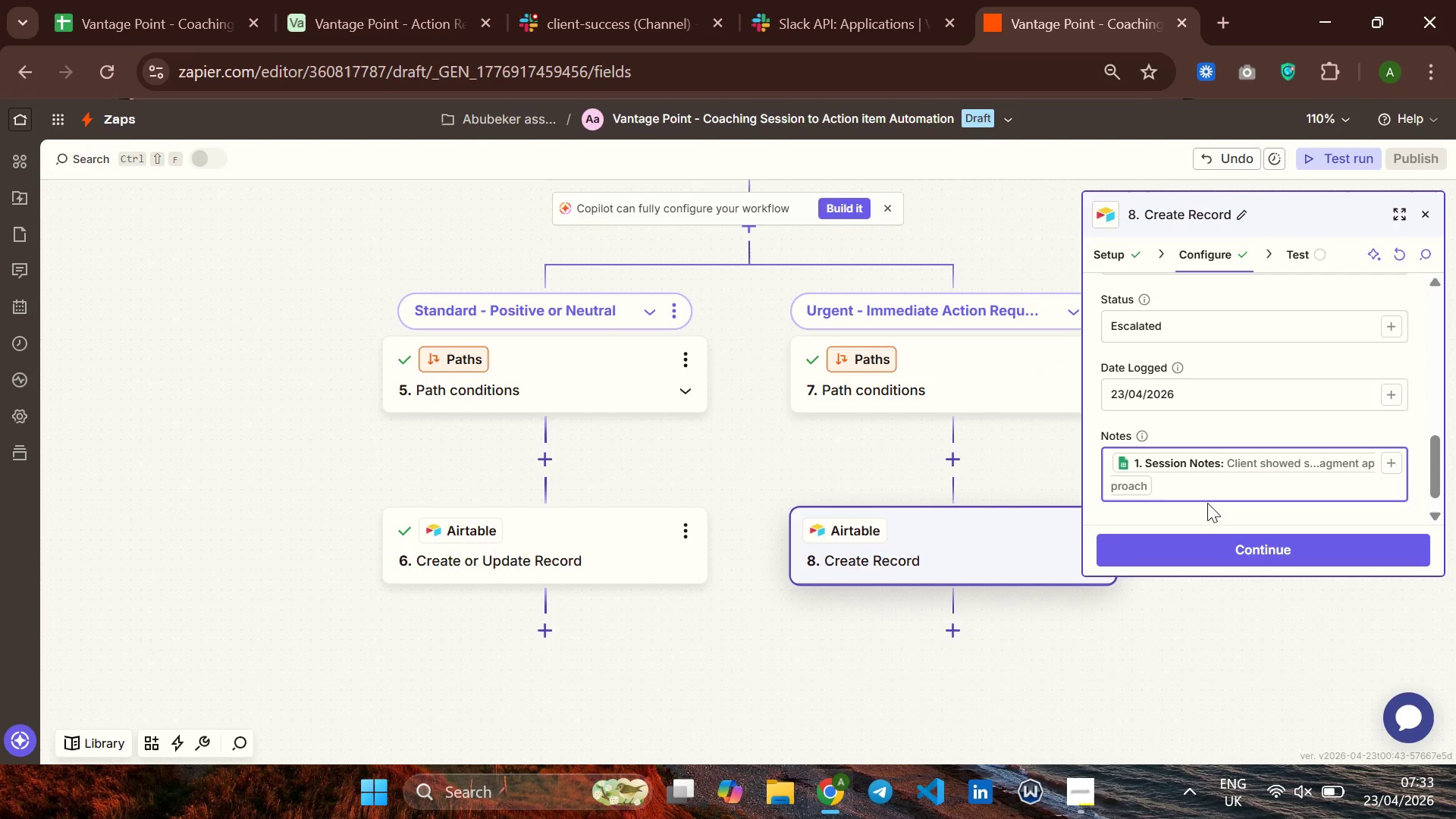 
scroll: coordinate [1207, 502], scroll_direction: down, amount: 1.0
 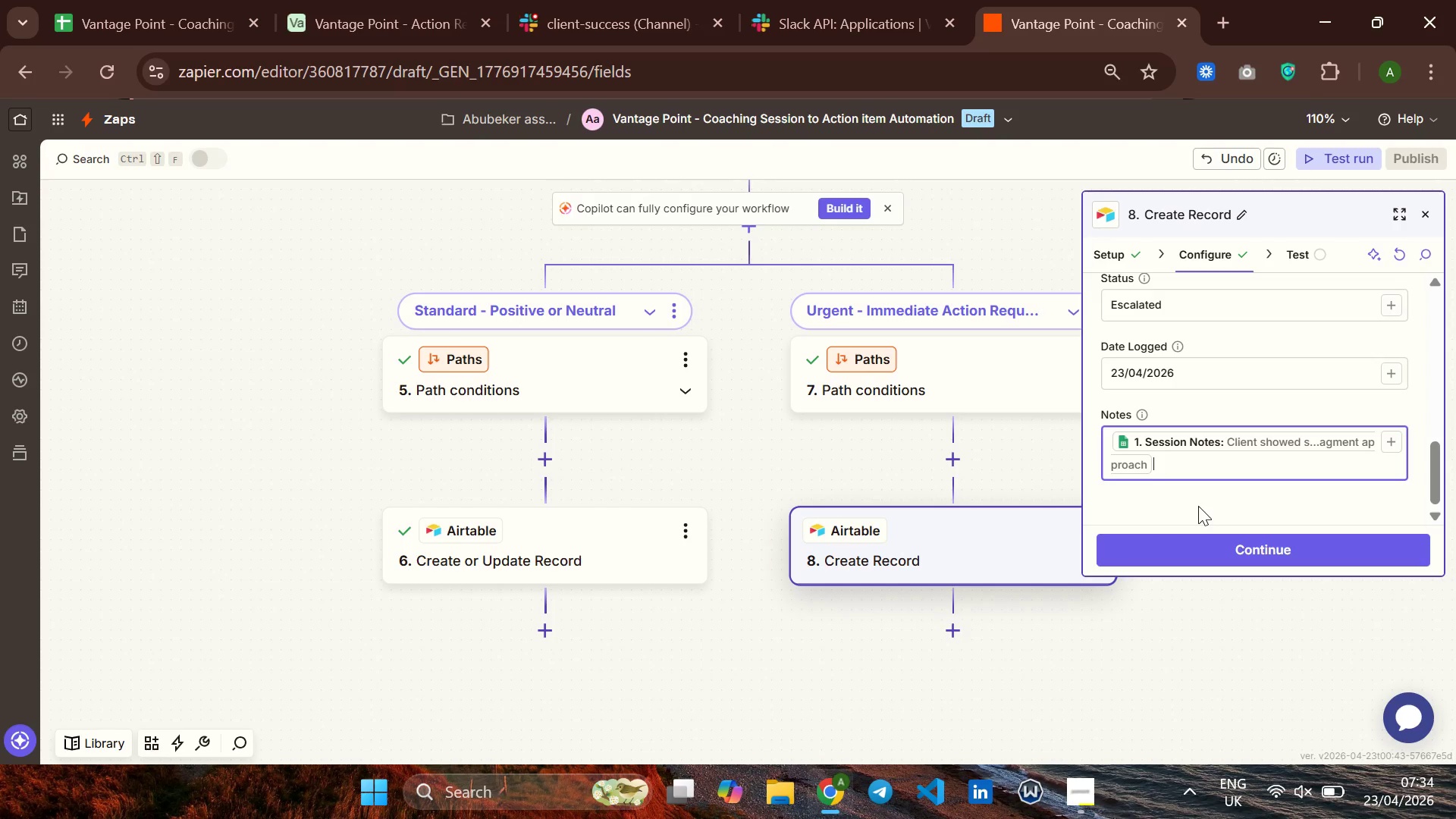 
wait(7.13)
 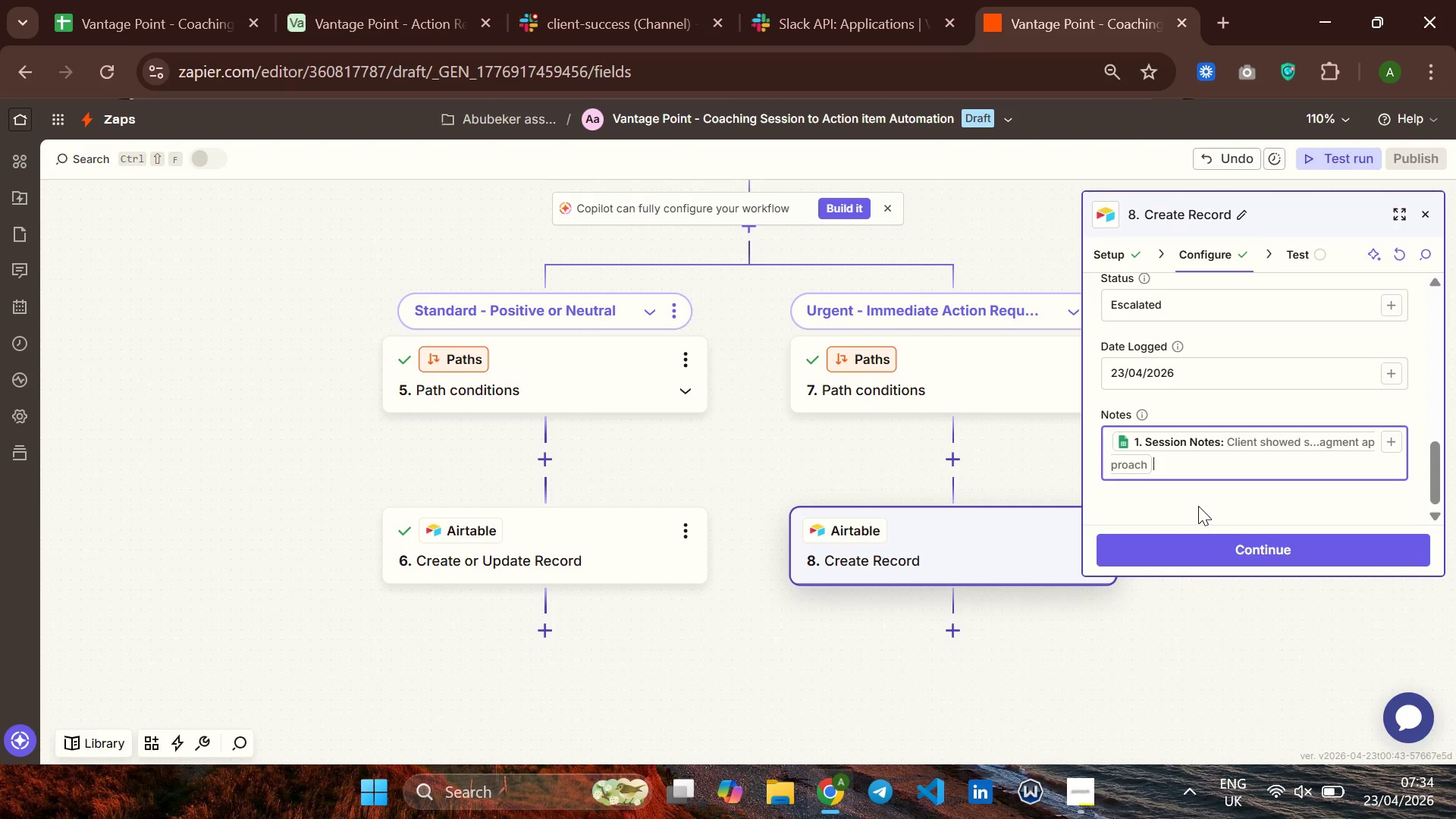 
scroll: coordinate [1198, 506], scroll_direction: down, amount: 1.0
 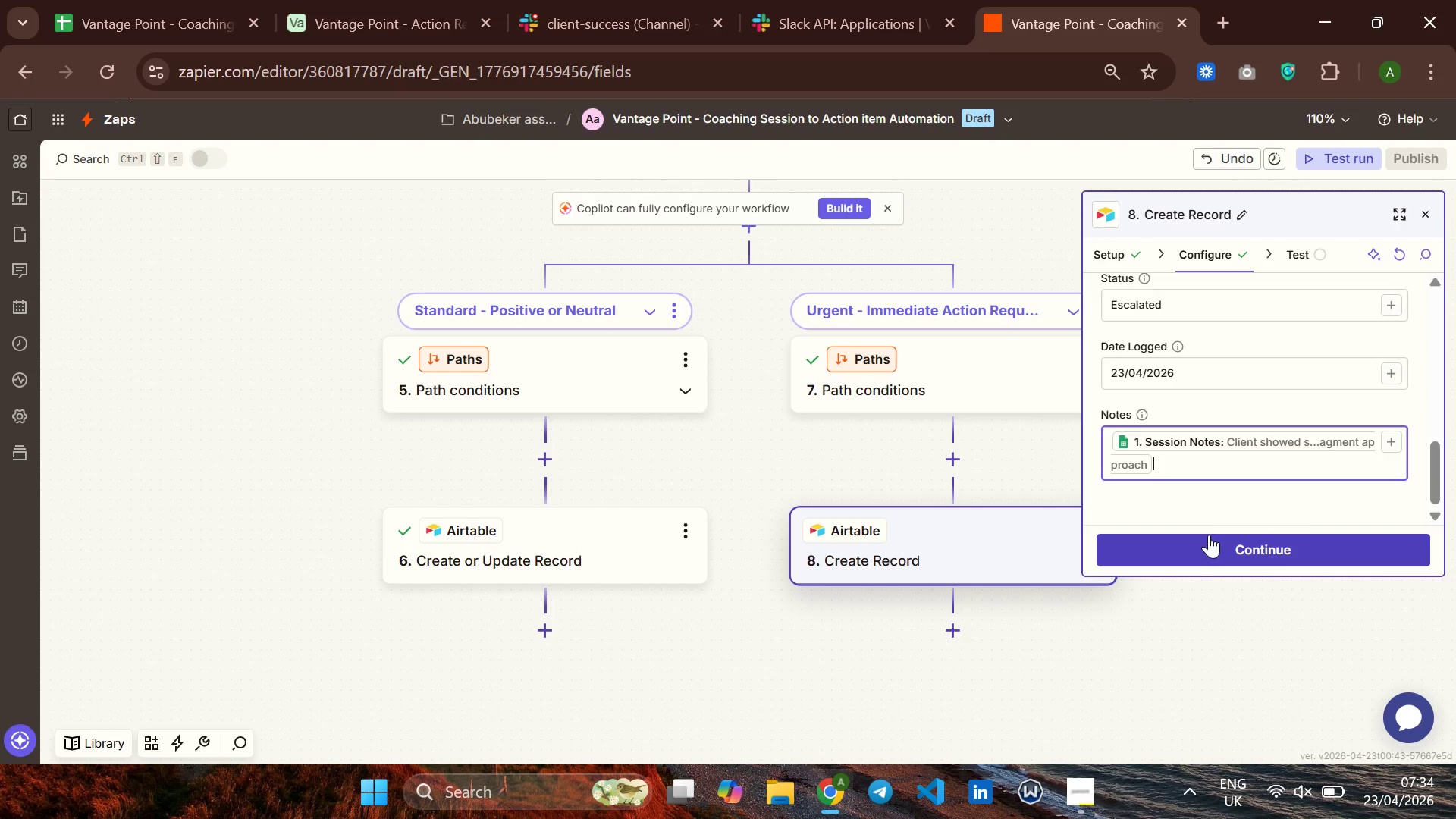 
left_click([1209, 535])
 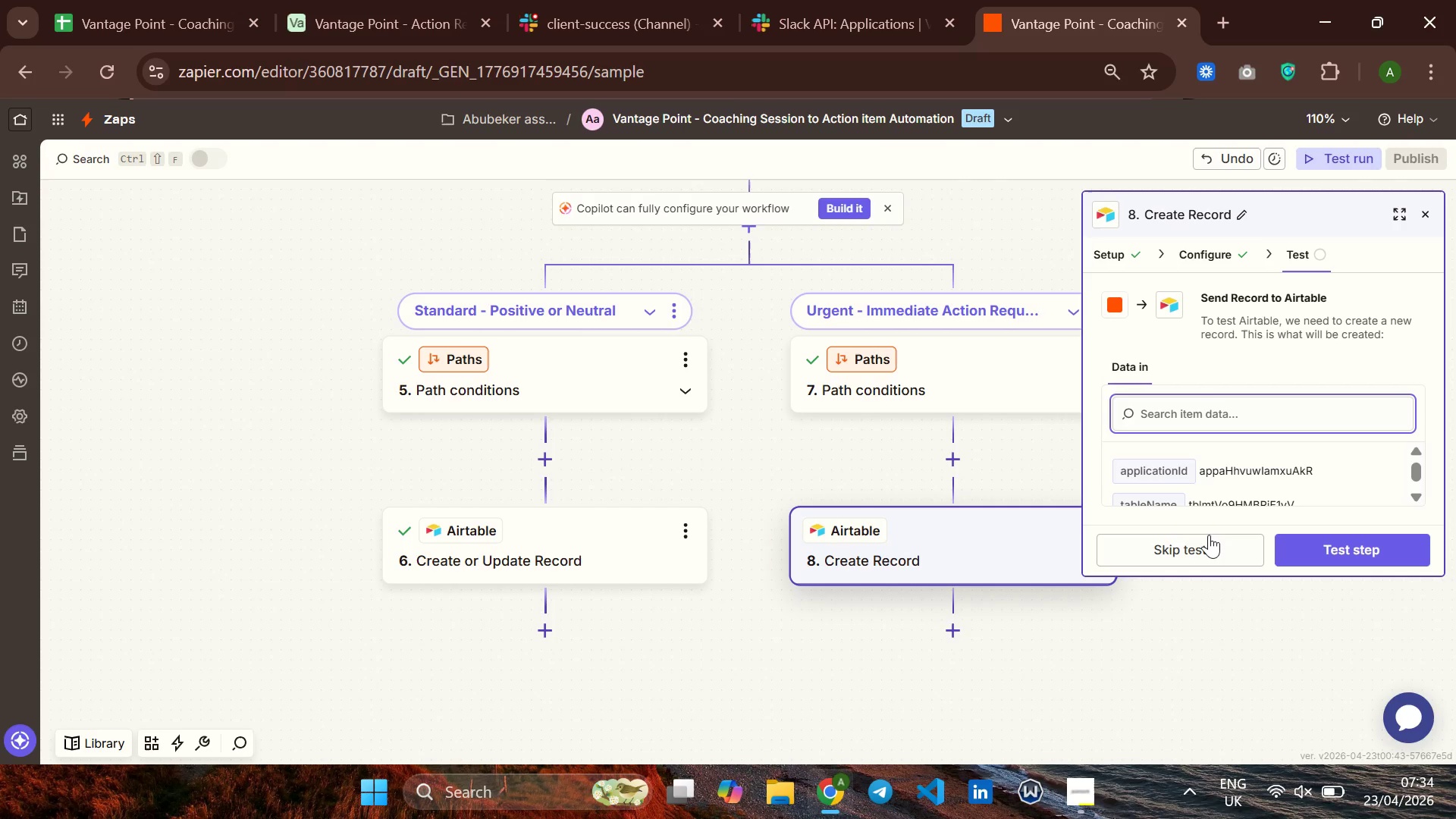 
wait(8.24)
 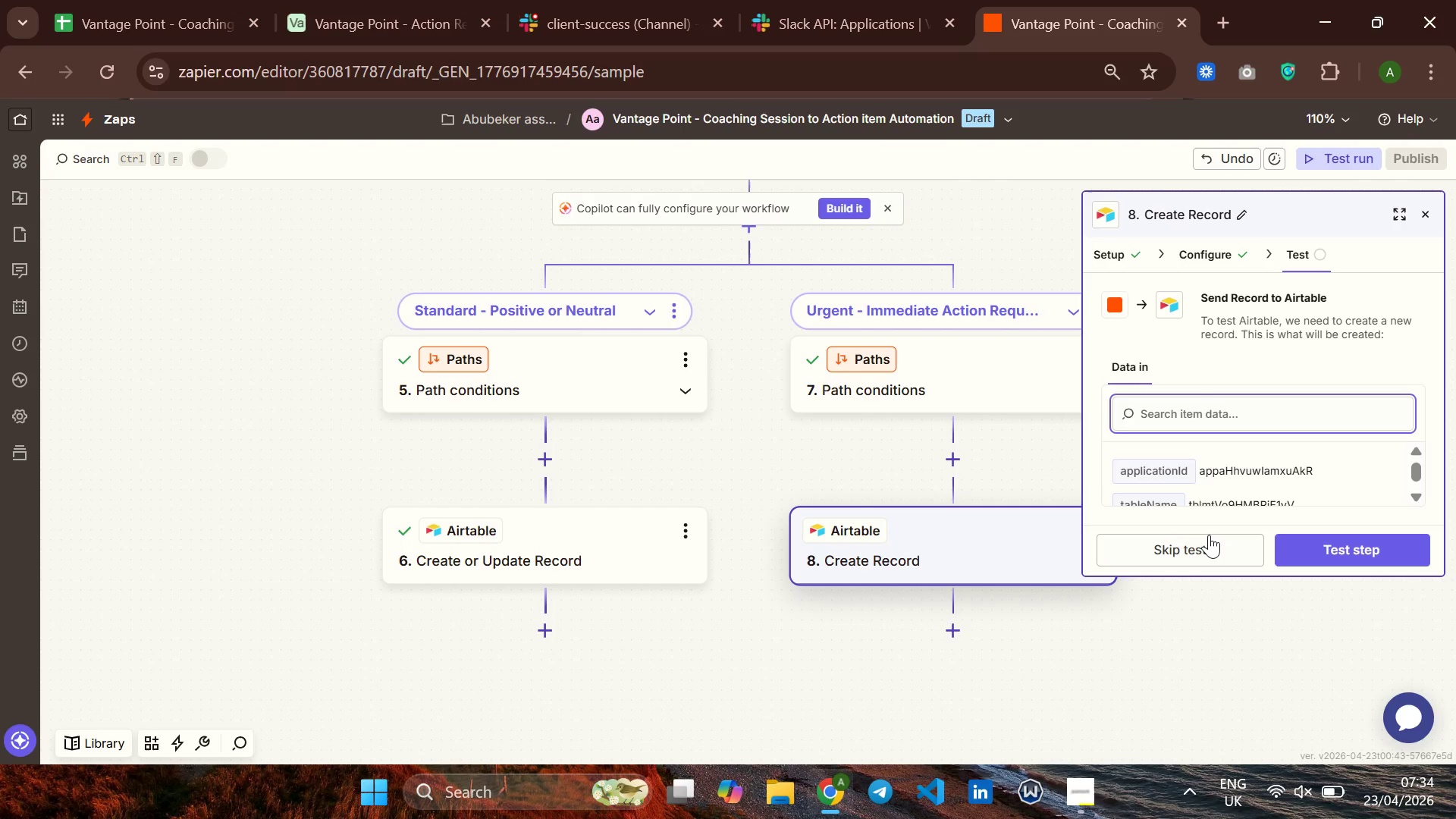 
left_click([1330, 551])
 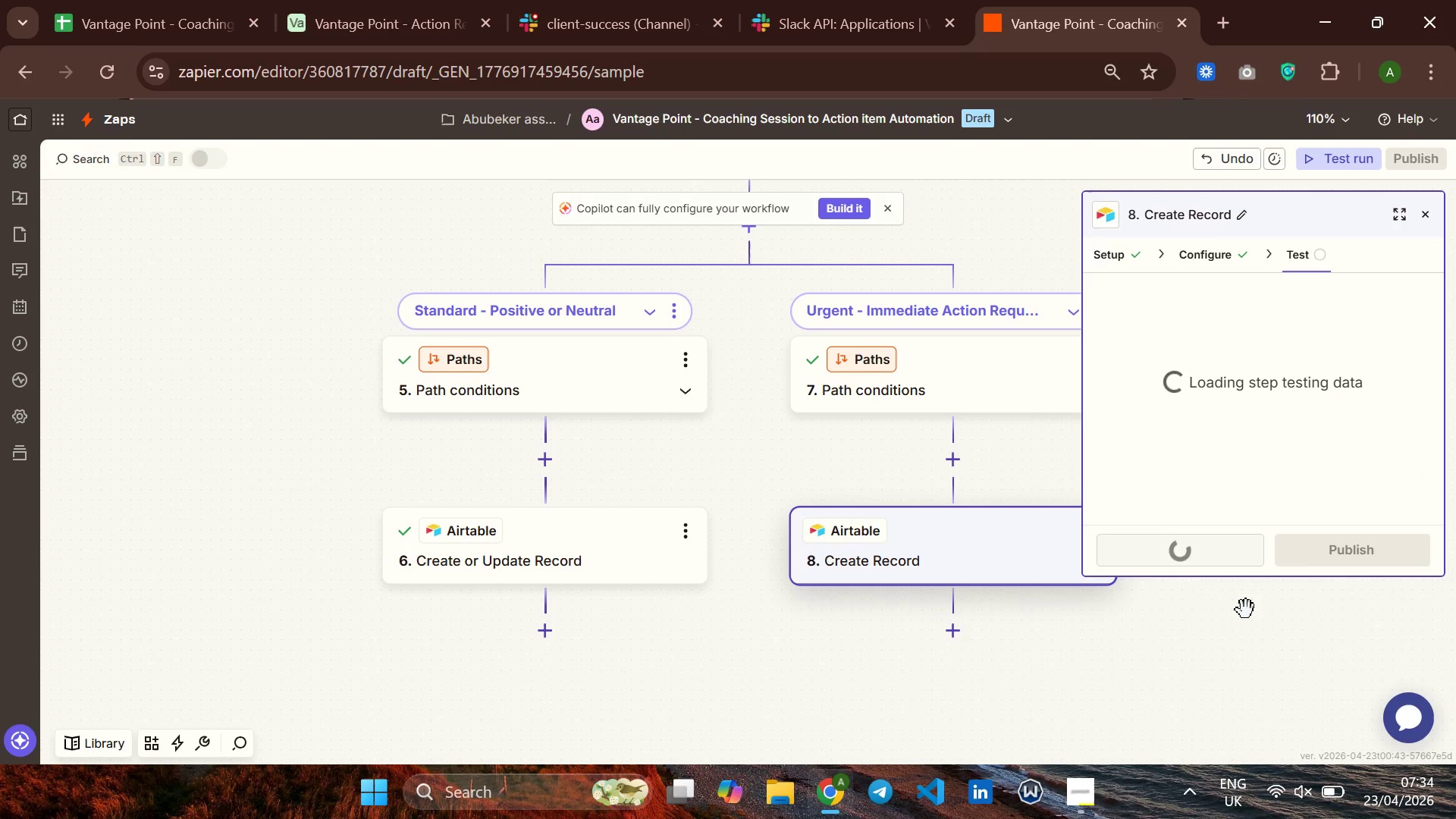 
wait(18.36)
 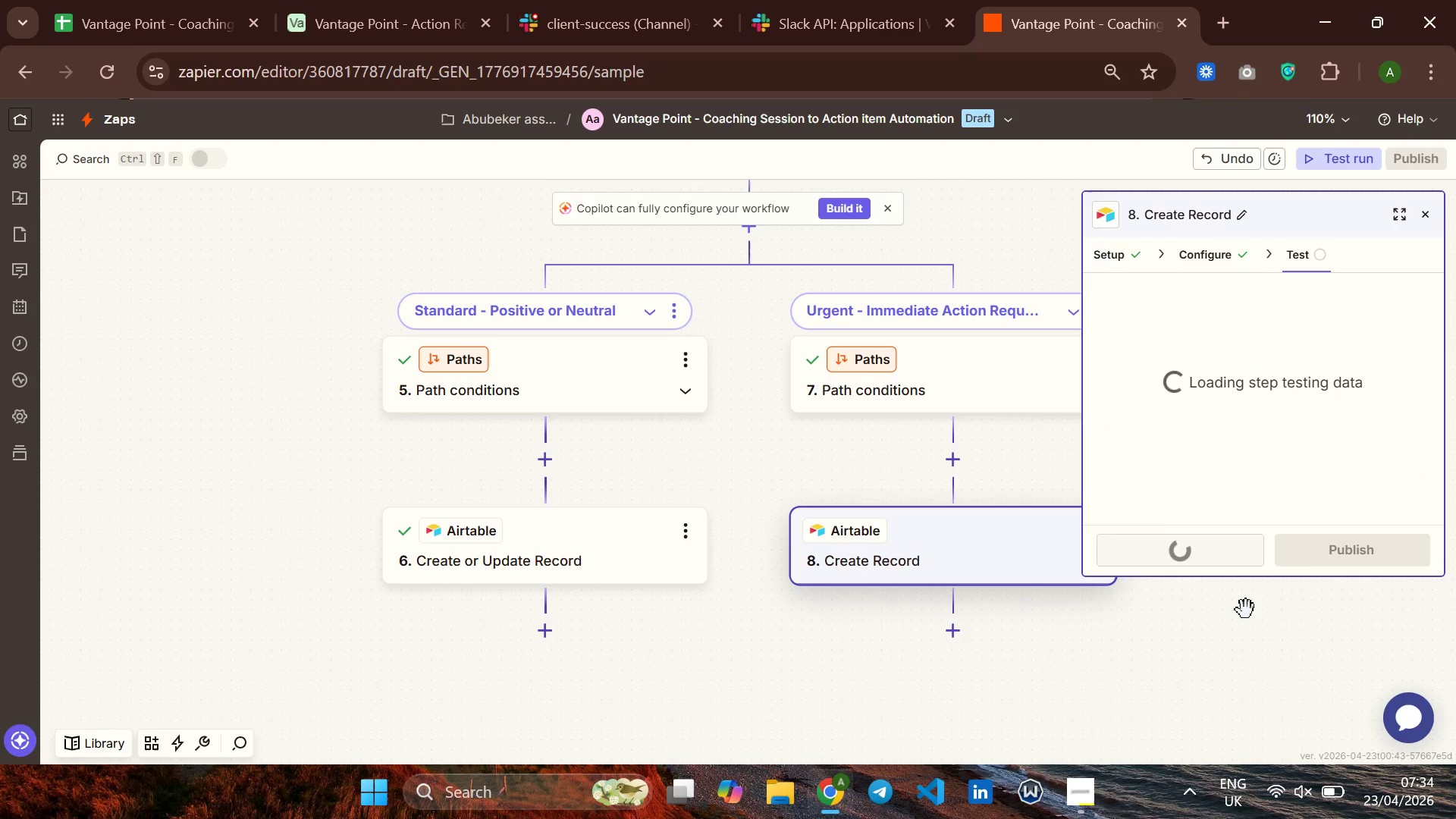 
scroll: coordinate [1187, 391], scroll_direction: down, amount: 2.0
 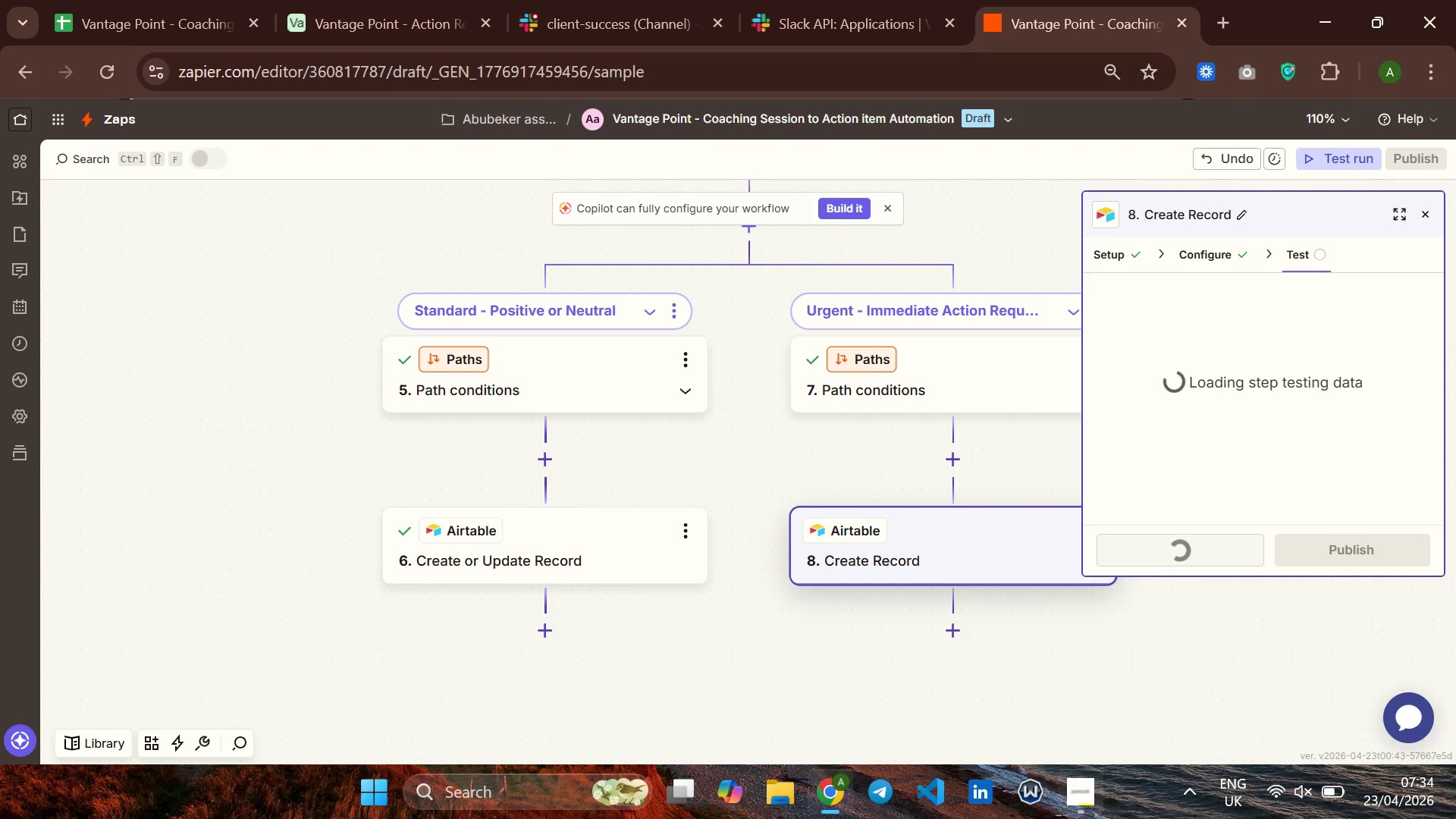 
left_click([1074, 818])